 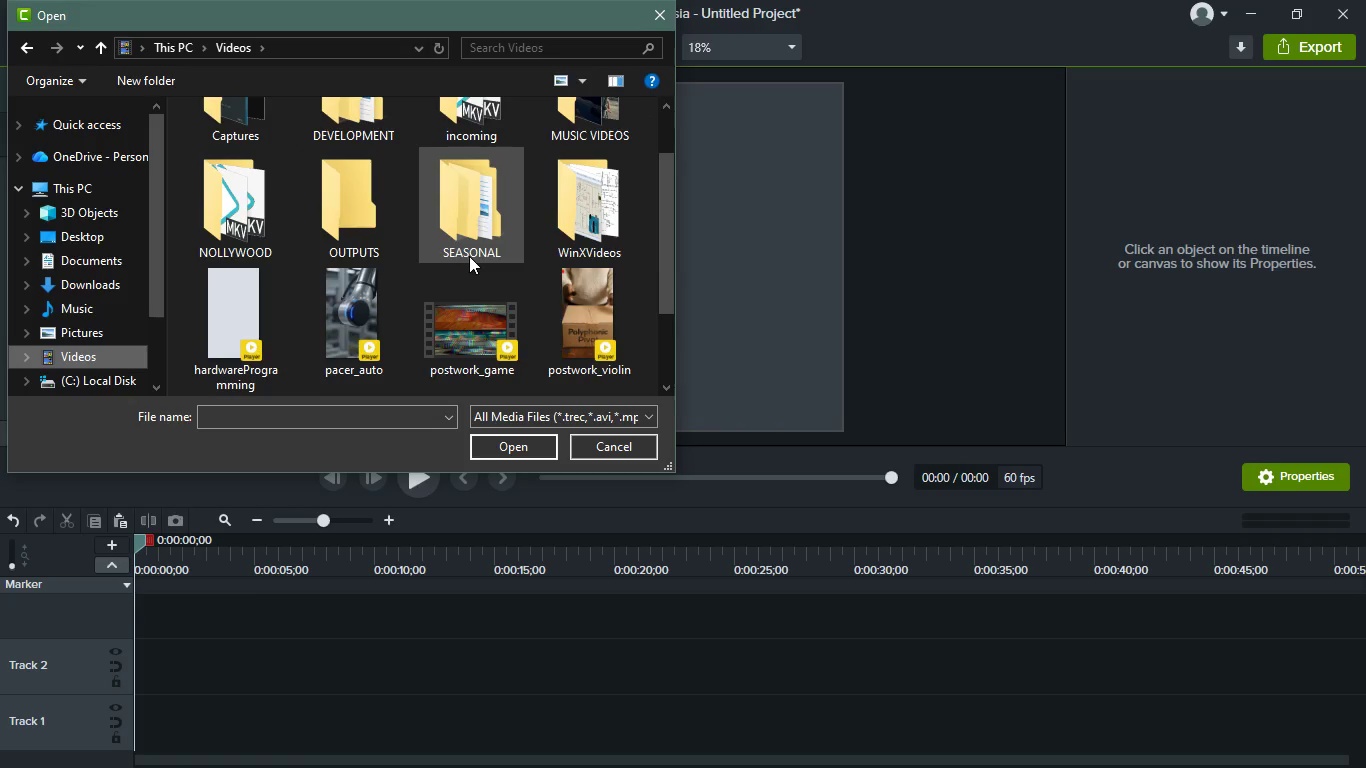 
left_click([479, 356])
 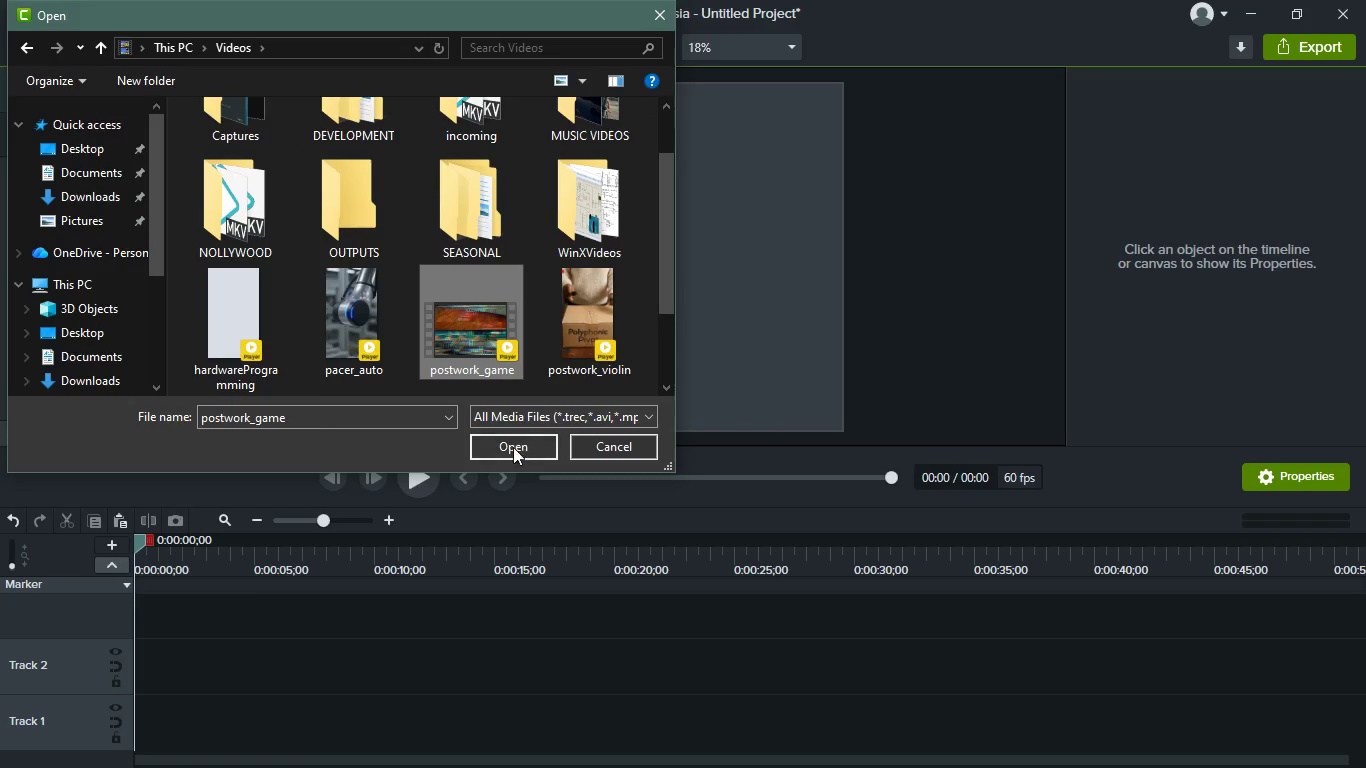 
left_click([513, 449])
 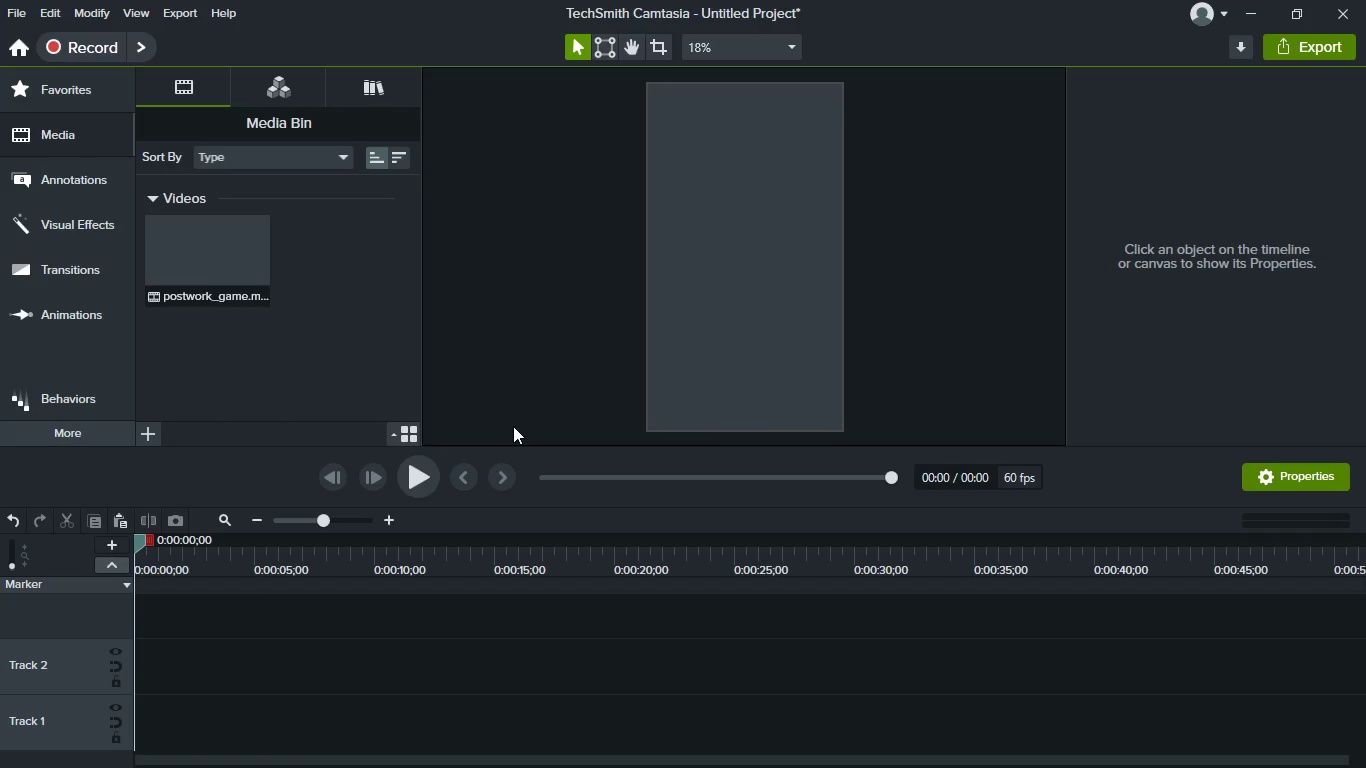 
wait(10.66)
 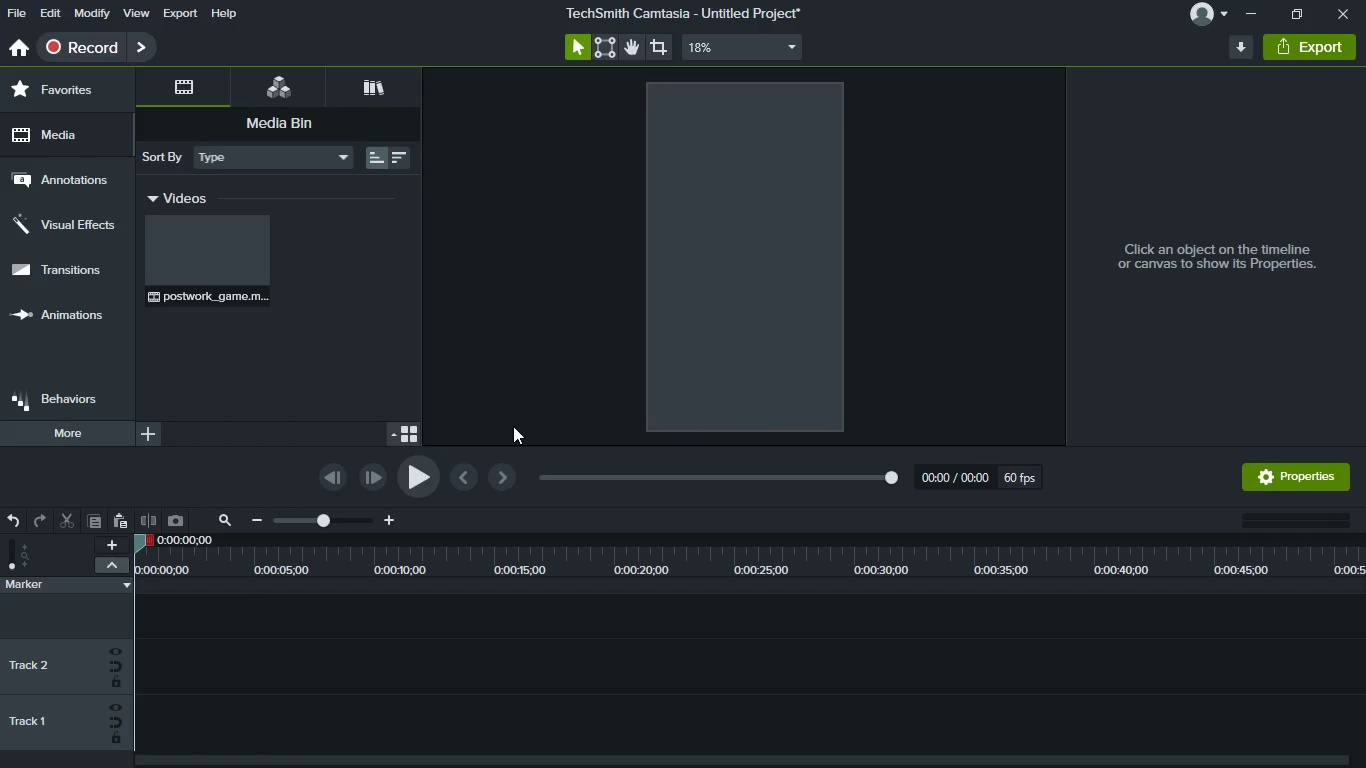 
left_click_drag(start_coordinate=[163, 280], to_coordinate=[152, 738])
 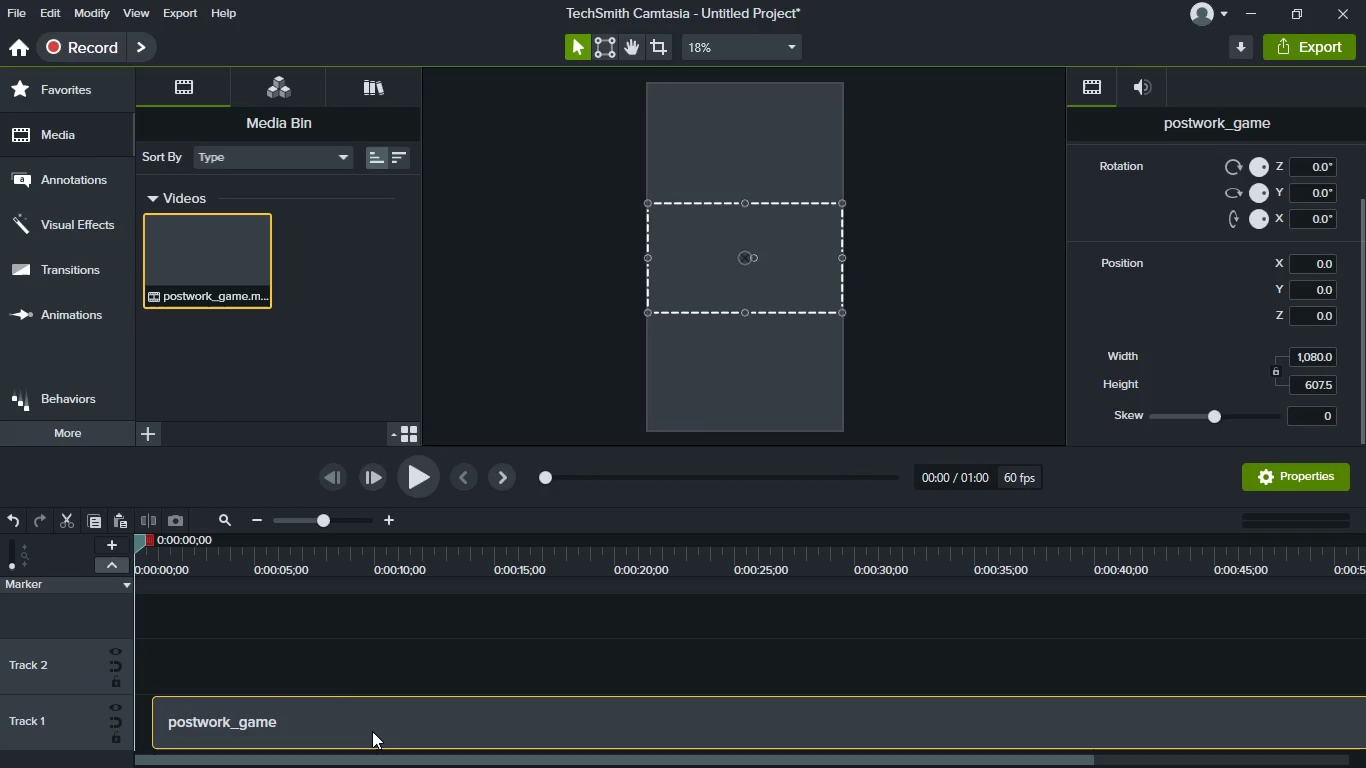 
left_click_drag(start_coordinate=[372, 731], to_coordinate=[138, 698])
 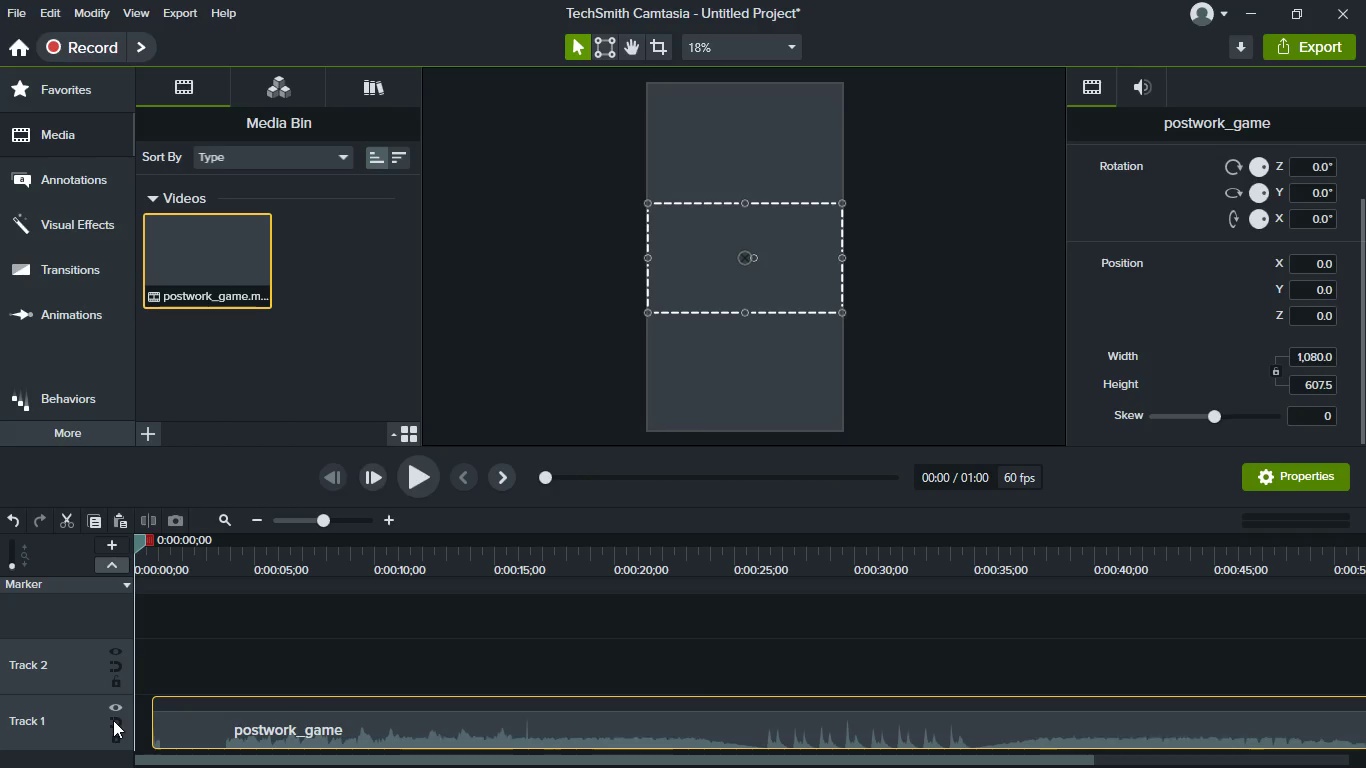 
left_click([113, 720])
 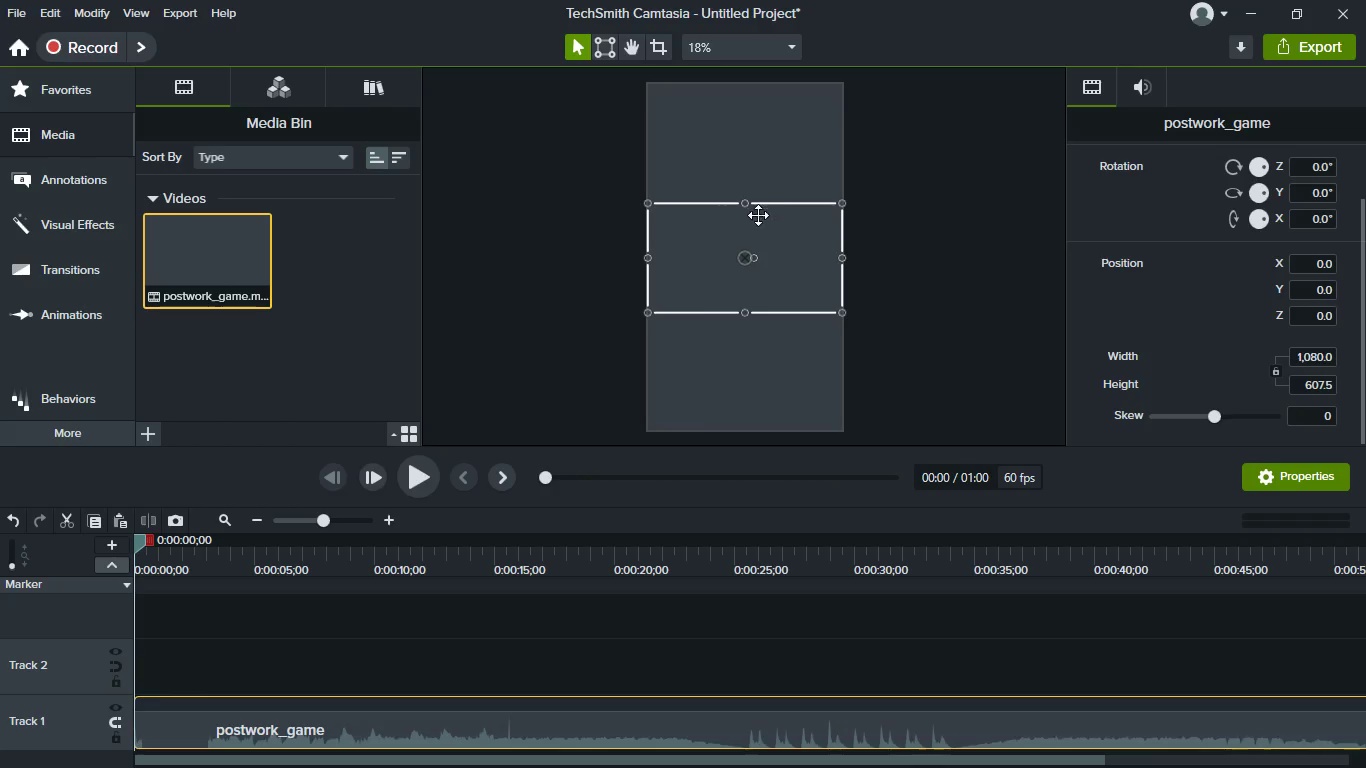 
wait(5.06)
 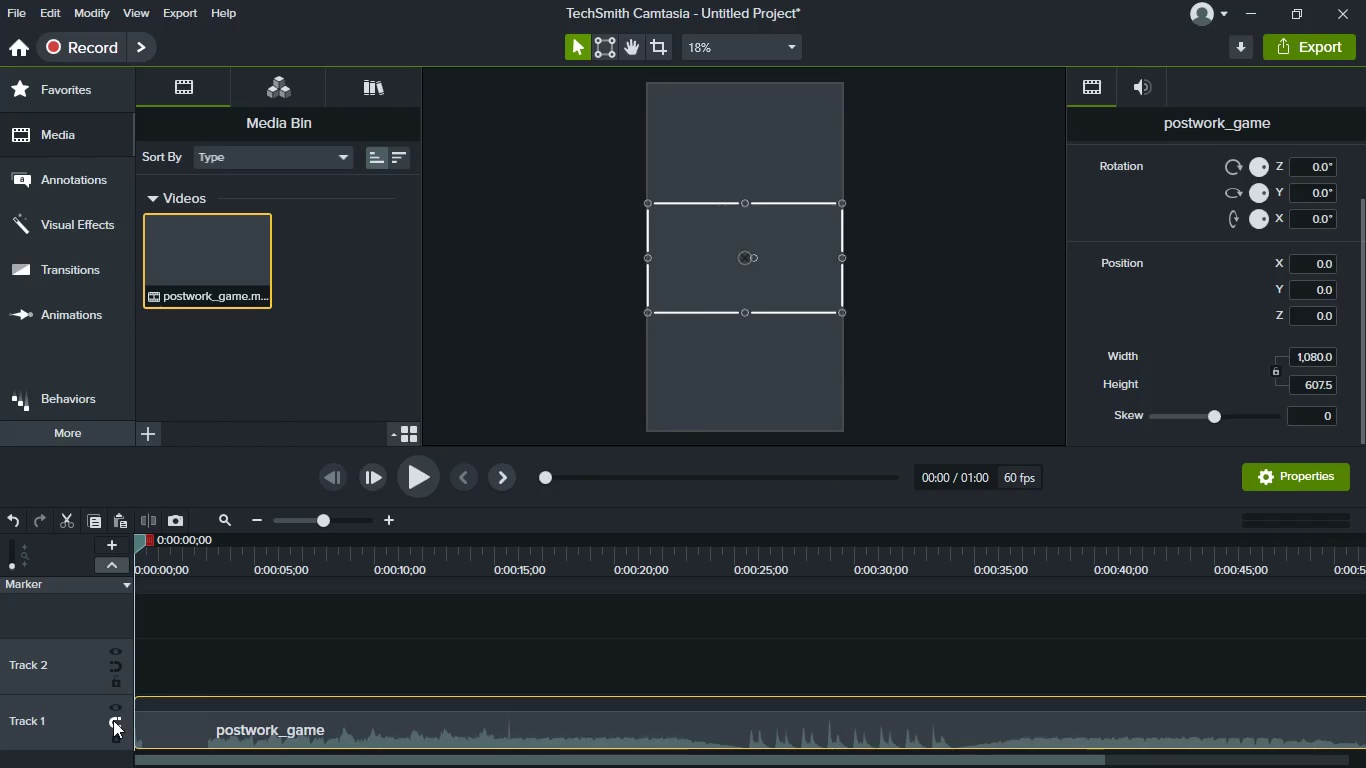 
left_click([225, 553])
 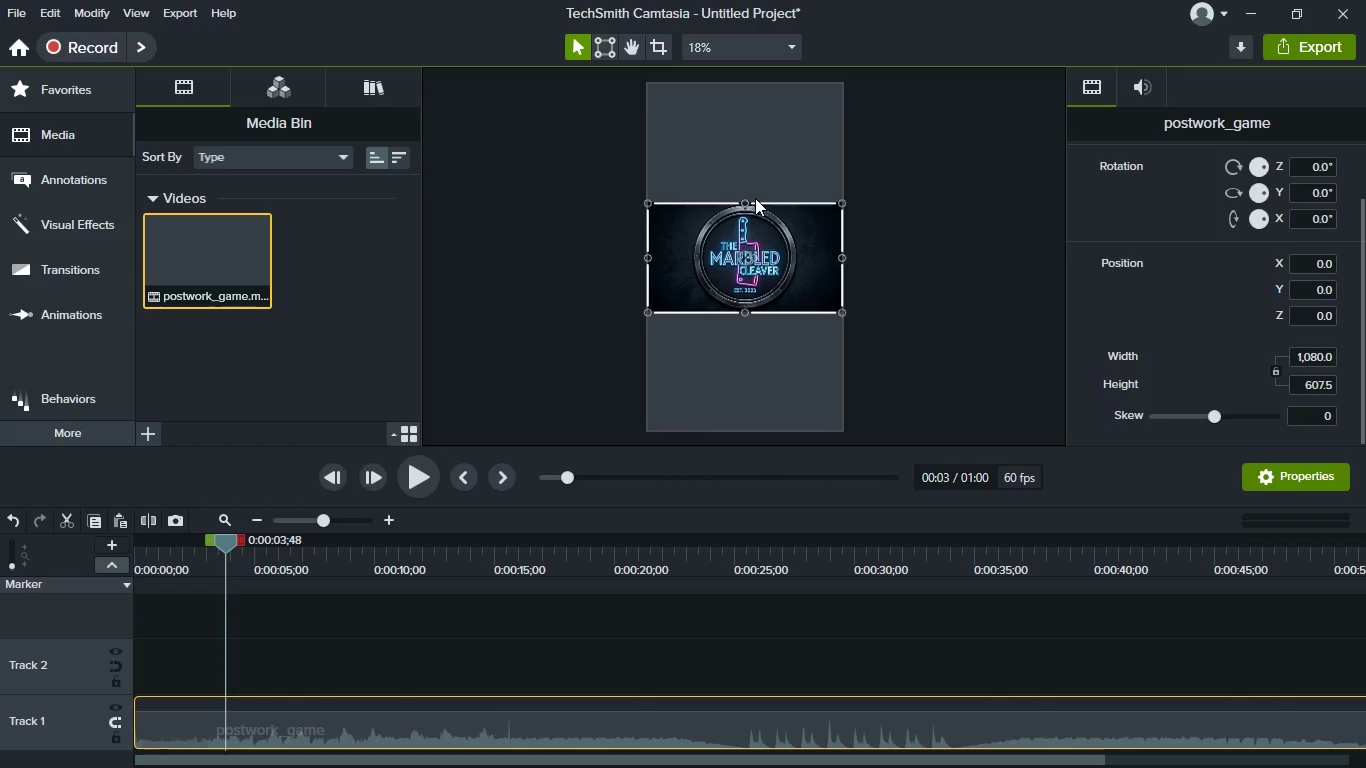 
left_click_drag(start_coordinate=[746, 205], to_coordinate=[749, 97])
 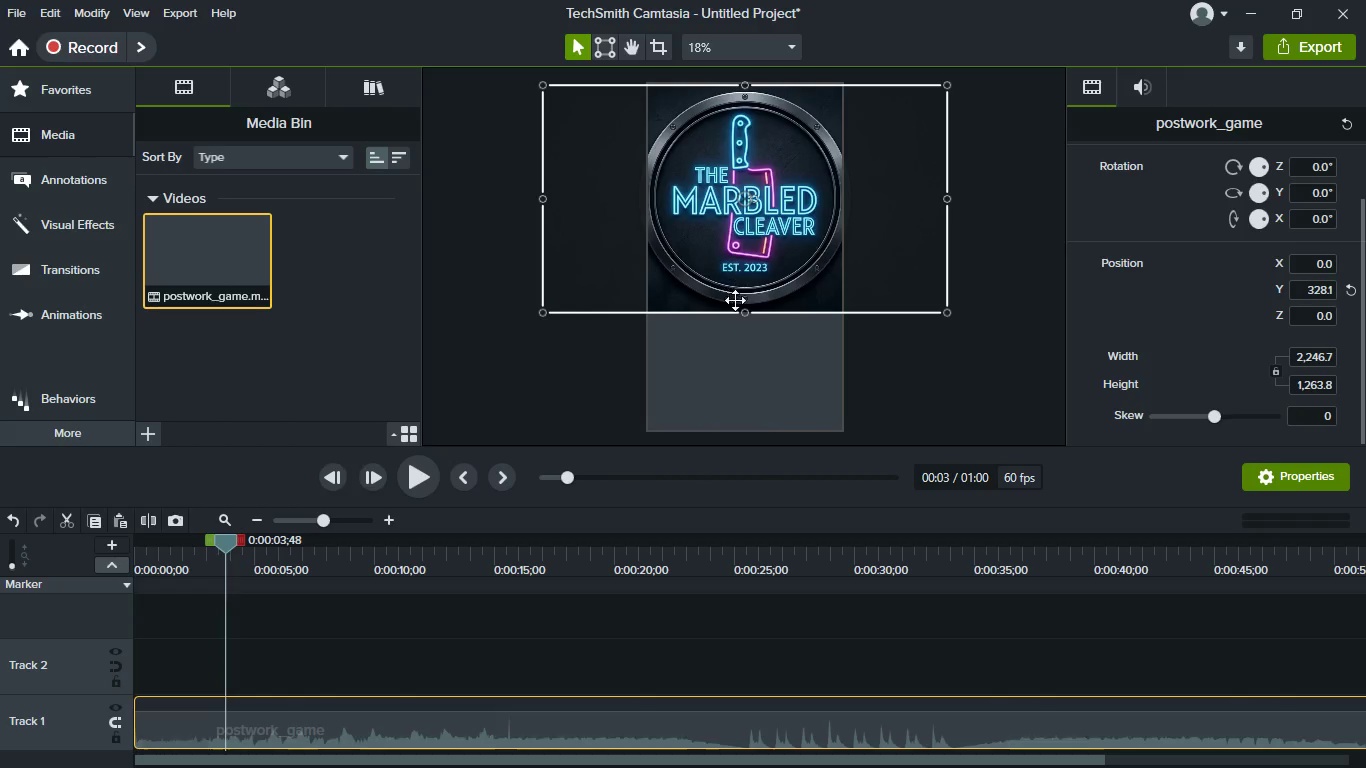 
left_click_drag(start_coordinate=[744, 316], to_coordinate=[747, 248])
 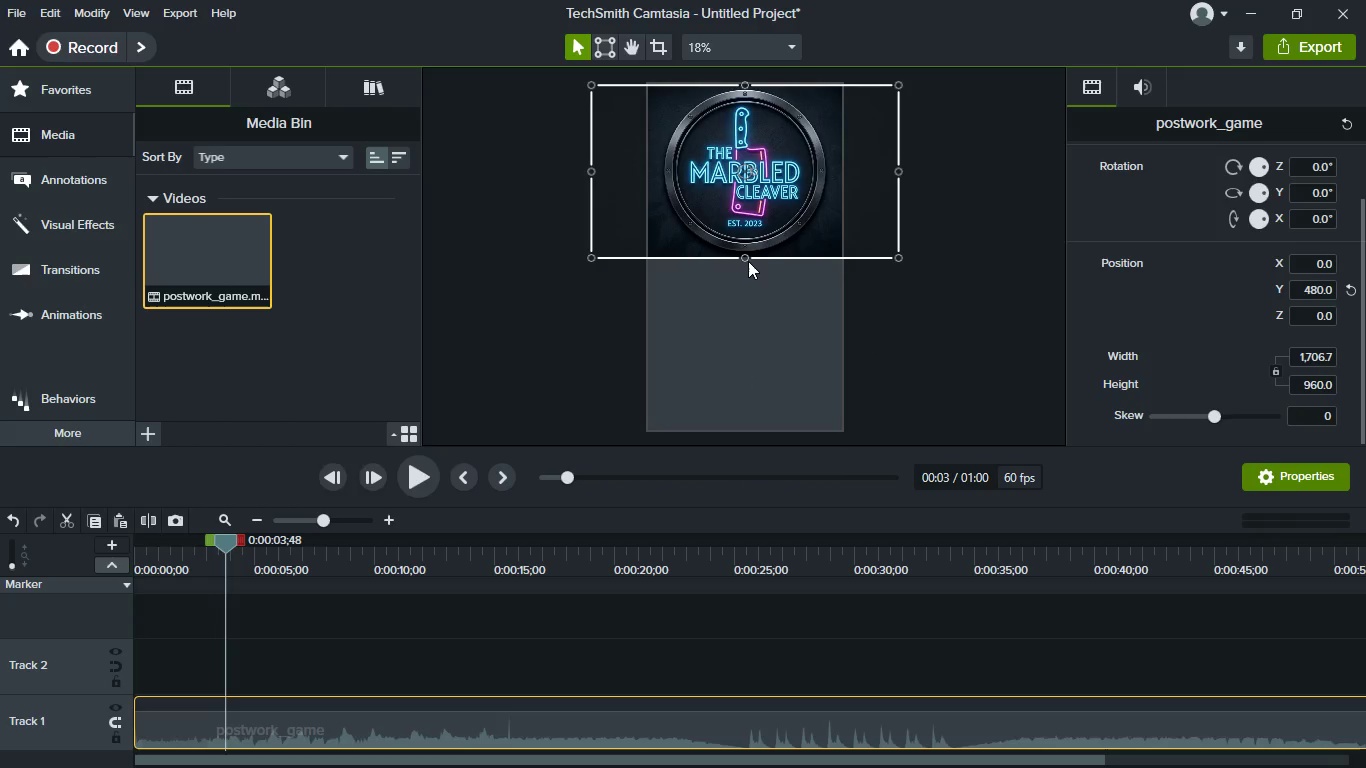 
left_click_drag(start_coordinate=[746, 256], to_coordinate=[792, 432])
 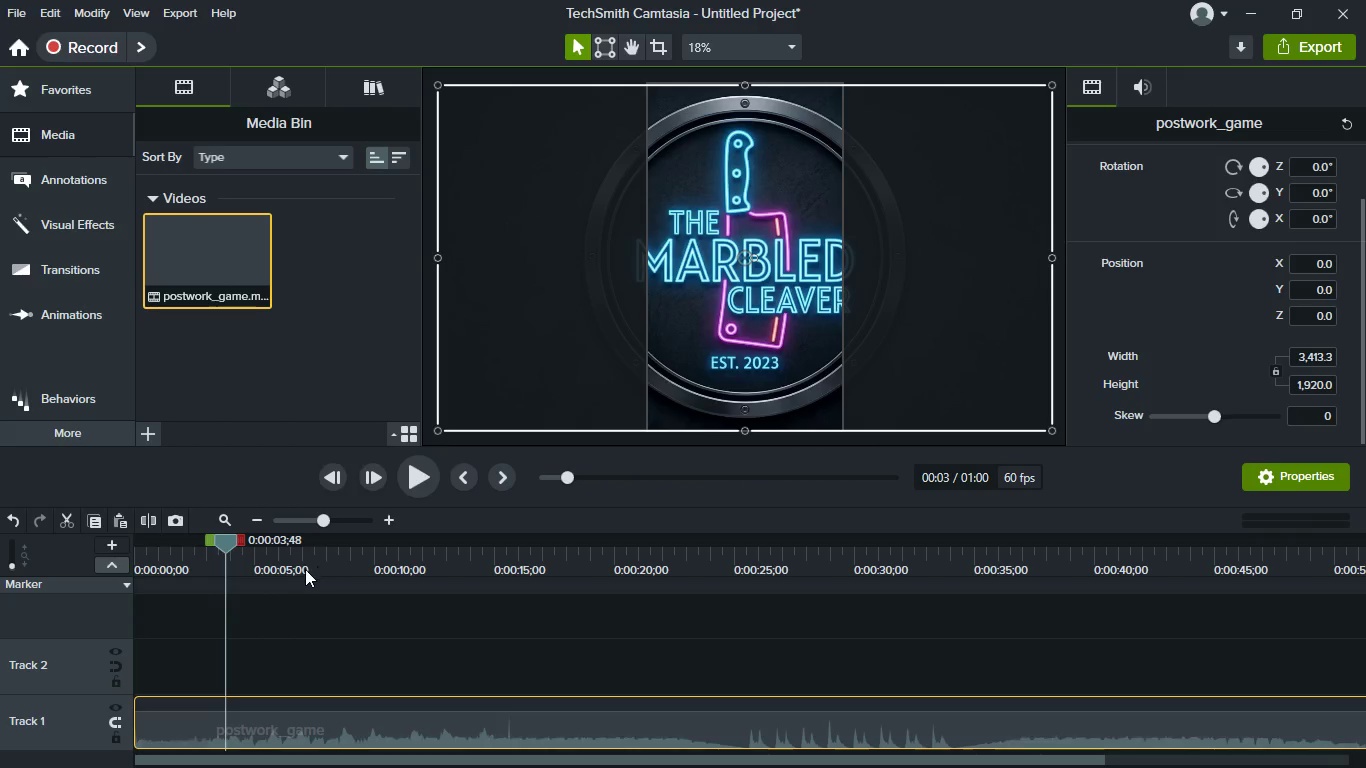 
left_click([297, 571])
 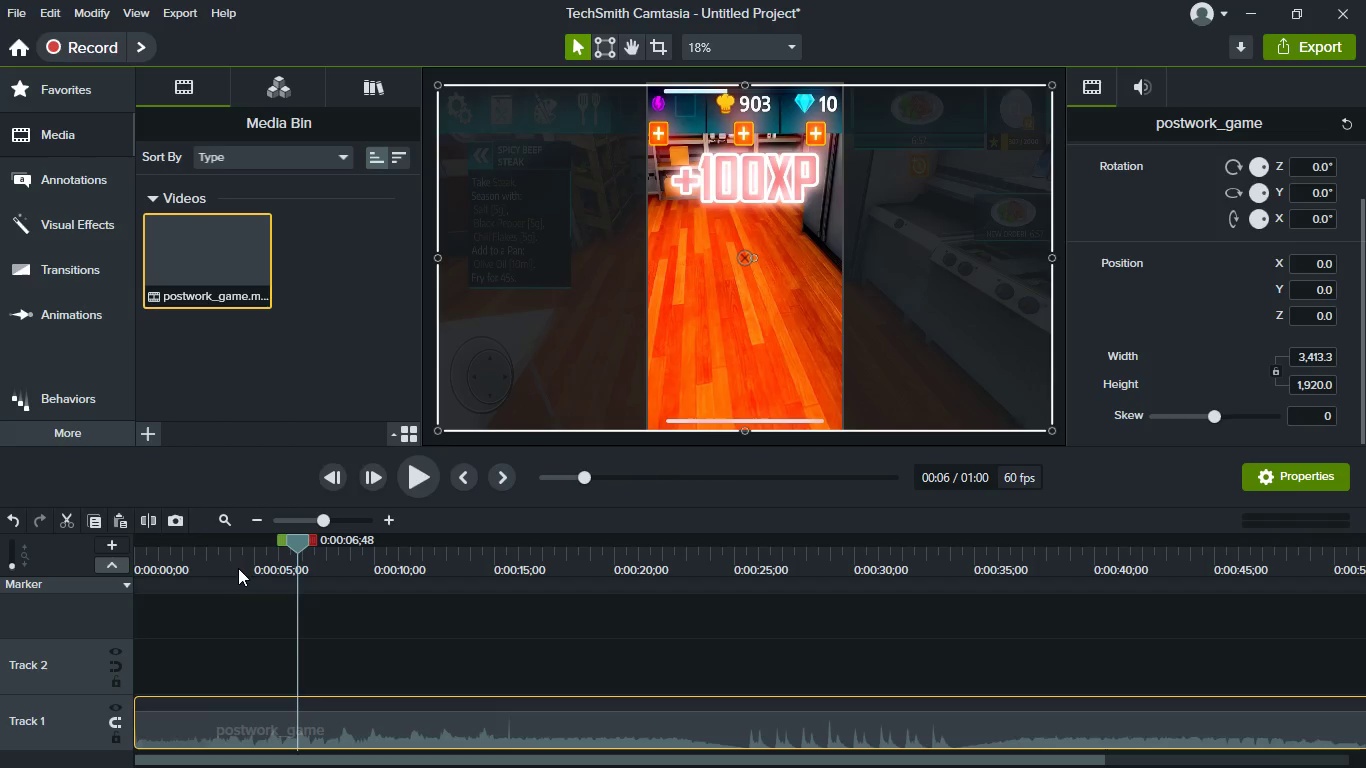 
left_click([228, 567])
 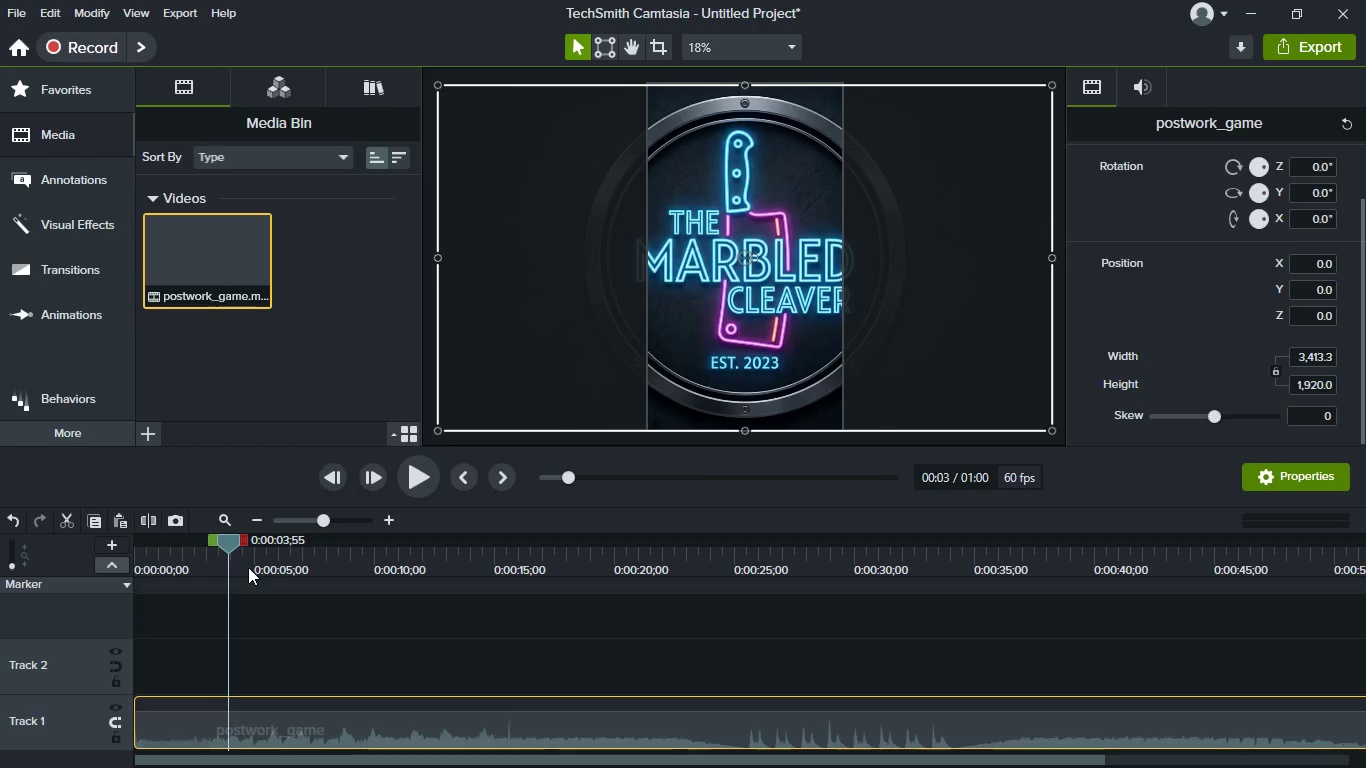 
left_click([251, 567])
 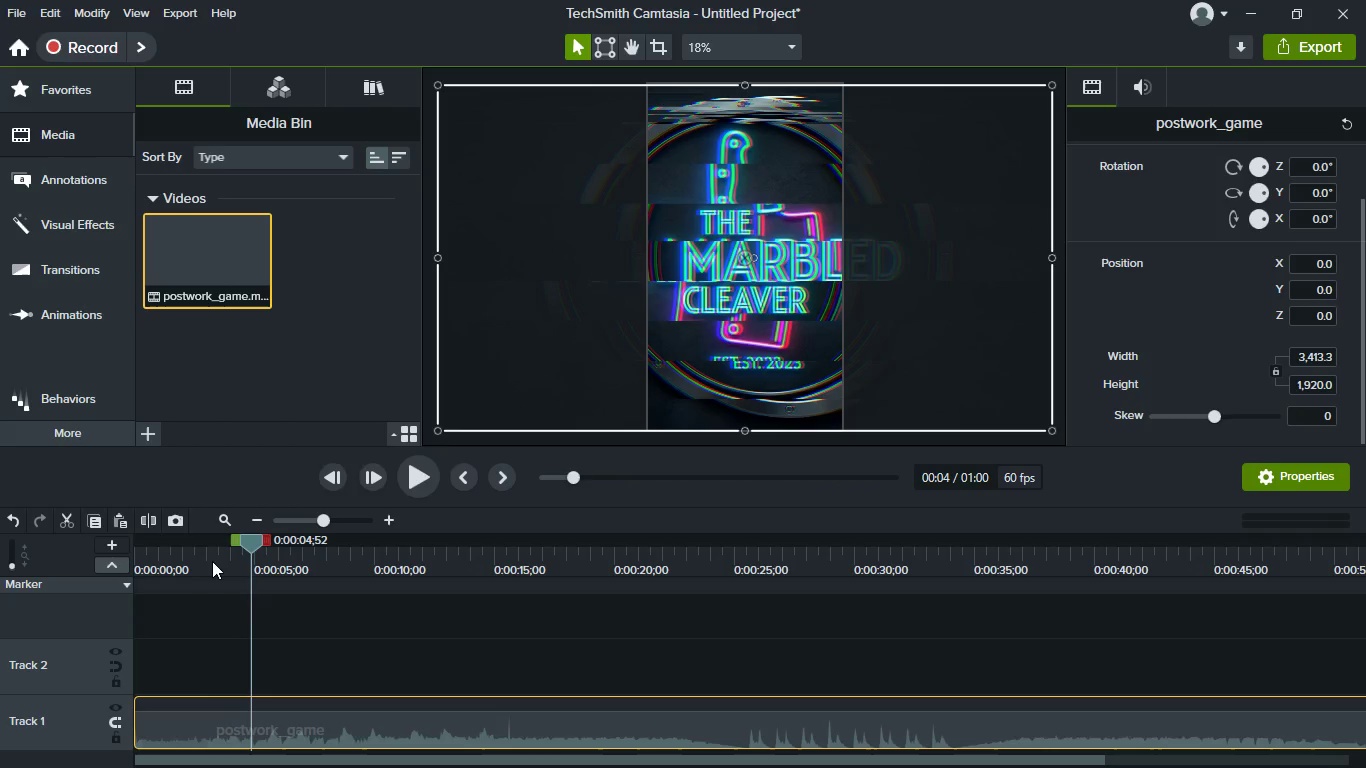 
left_click([195, 561])
 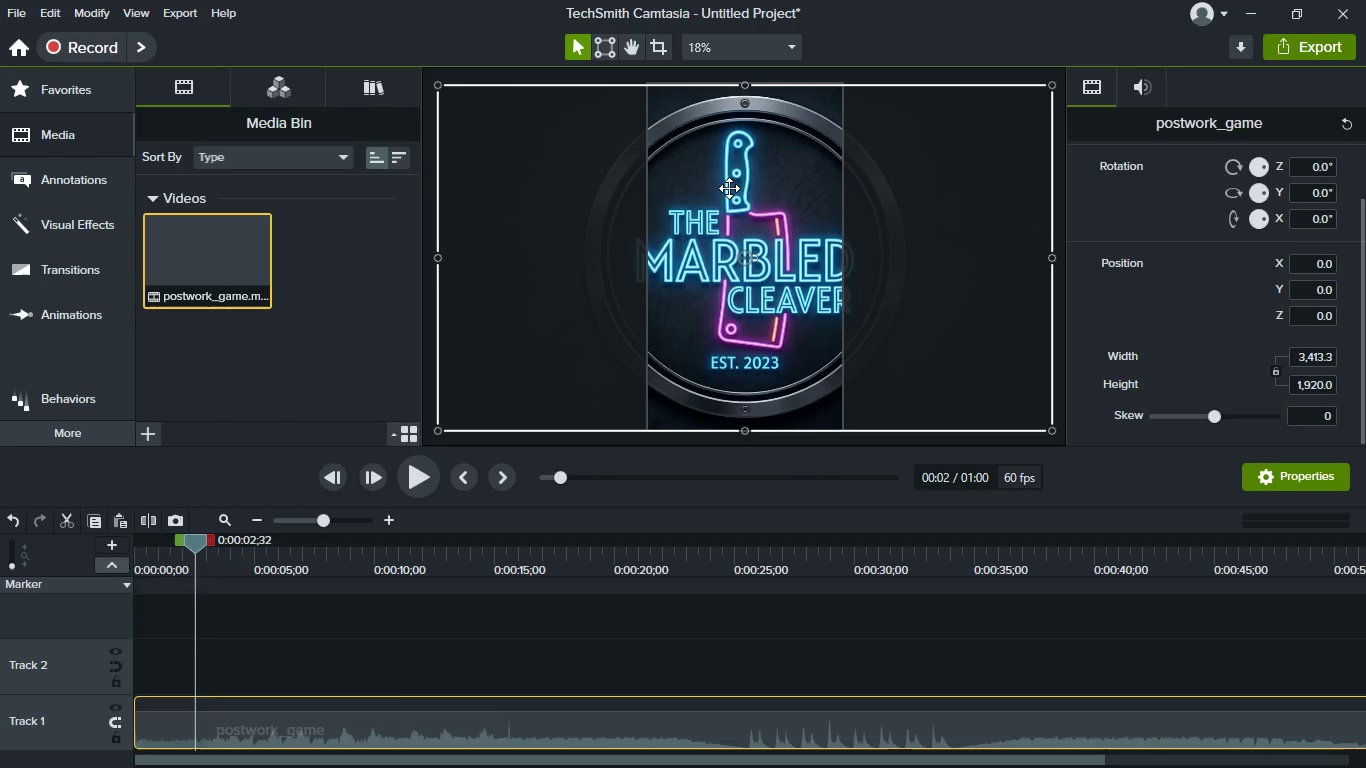 
left_click([714, 272])
 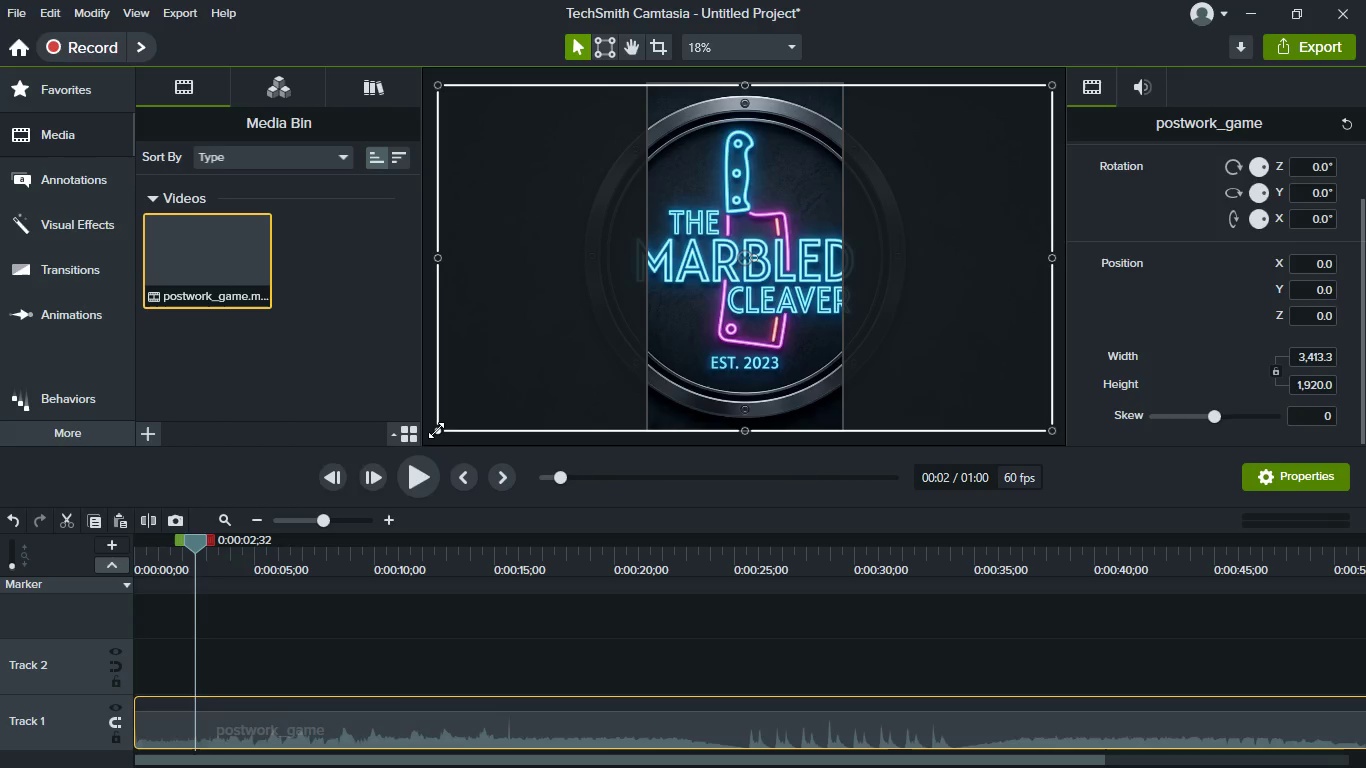 
left_click_drag(start_coordinate=[436, 430], to_coordinate=[712, 317])
 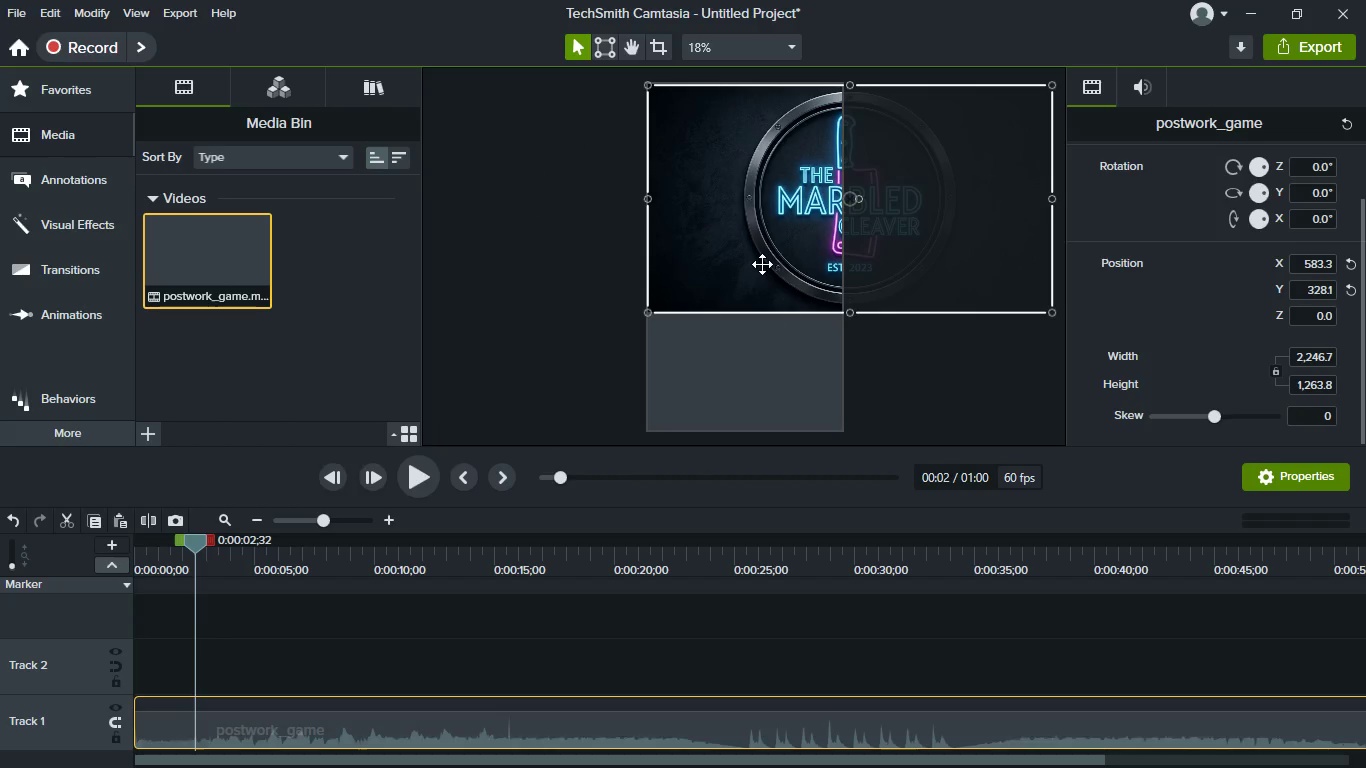 
left_click_drag(start_coordinate=[762, 264], to_coordinate=[766, 320])
 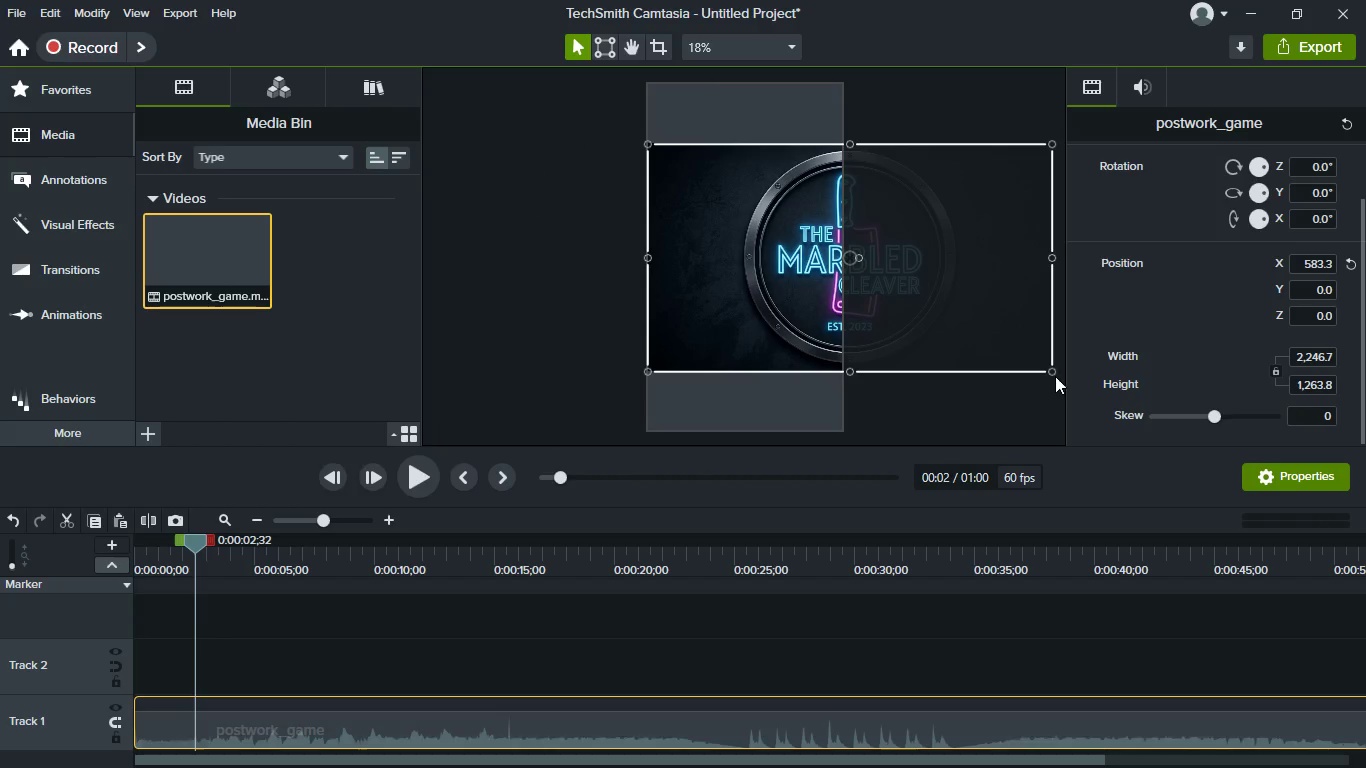 
left_click_drag(start_coordinate=[1053, 371], to_coordinate=[811, 279])
 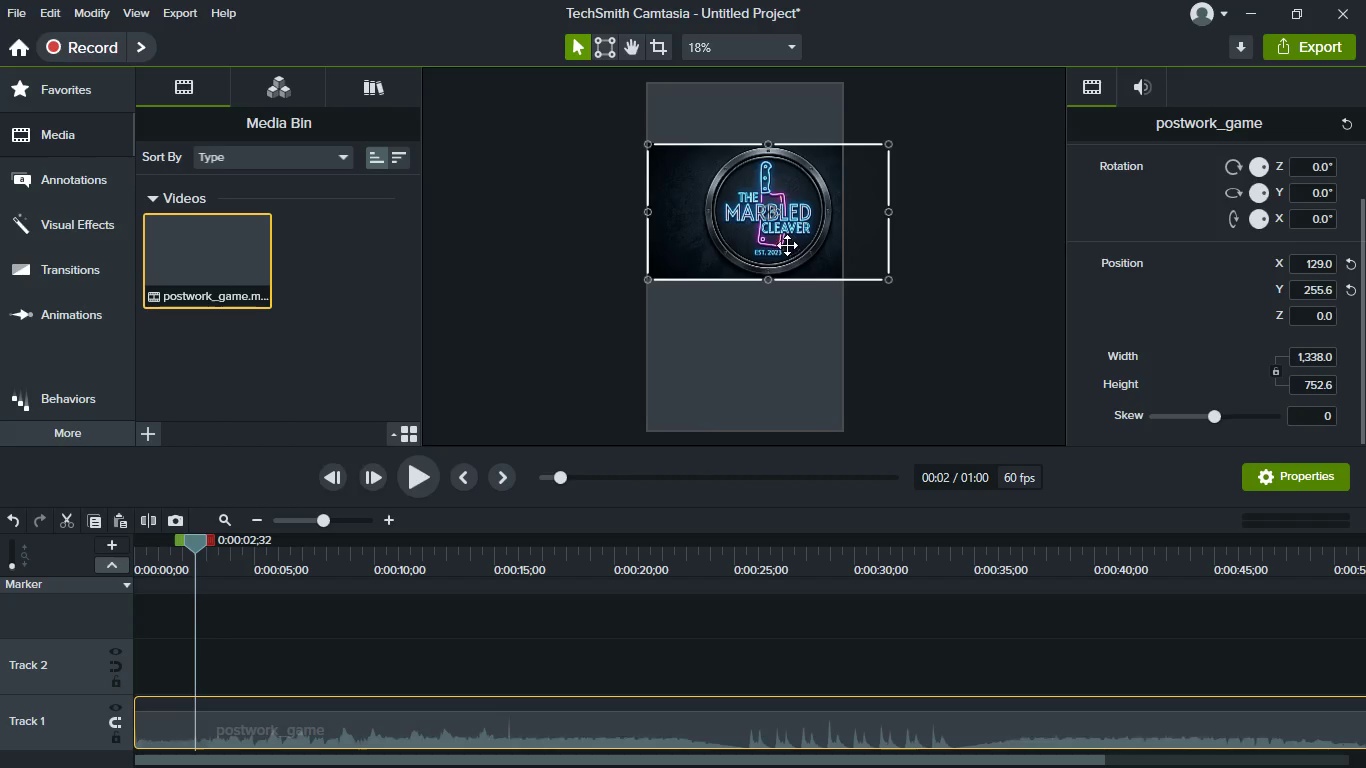 
left_click_drag(start_coordinate=[787, 245], to_coordinate=[756, 291])
 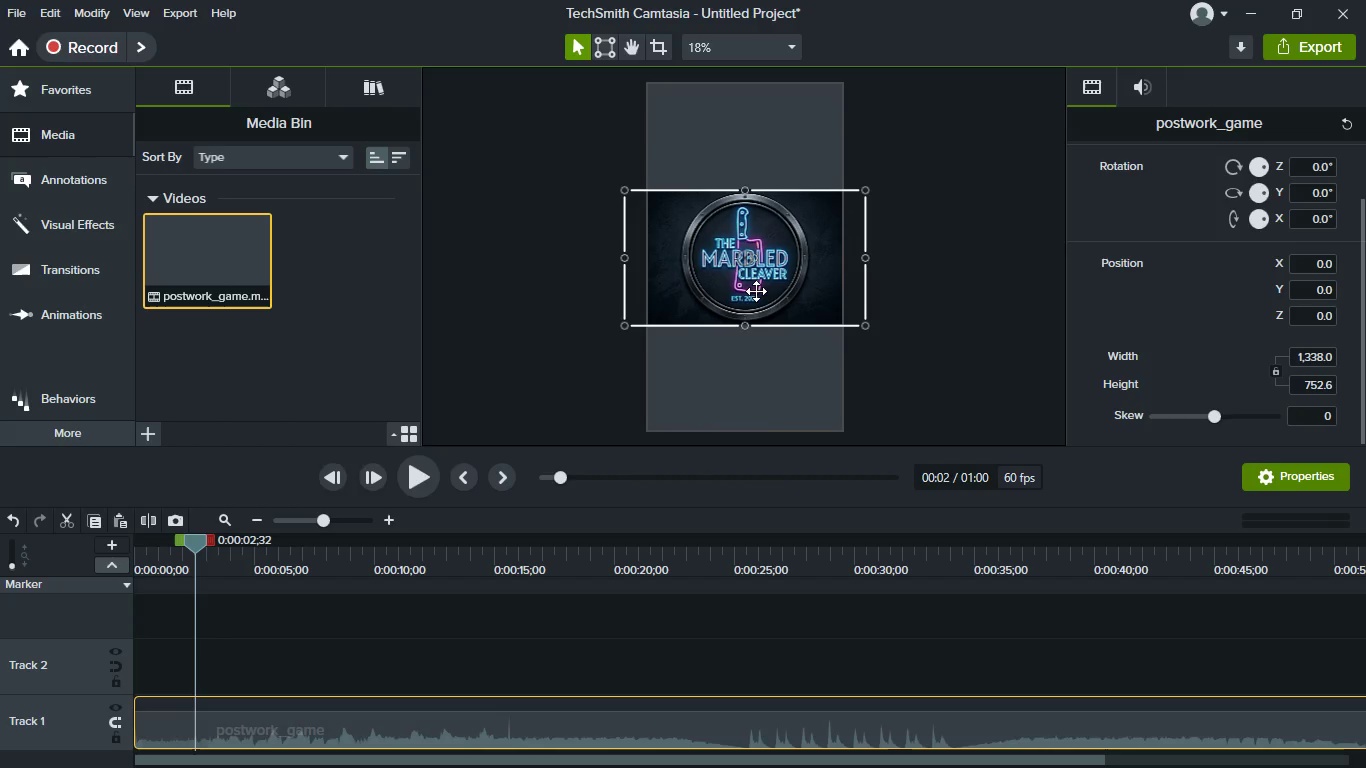 
mouse_move([781, 76])
 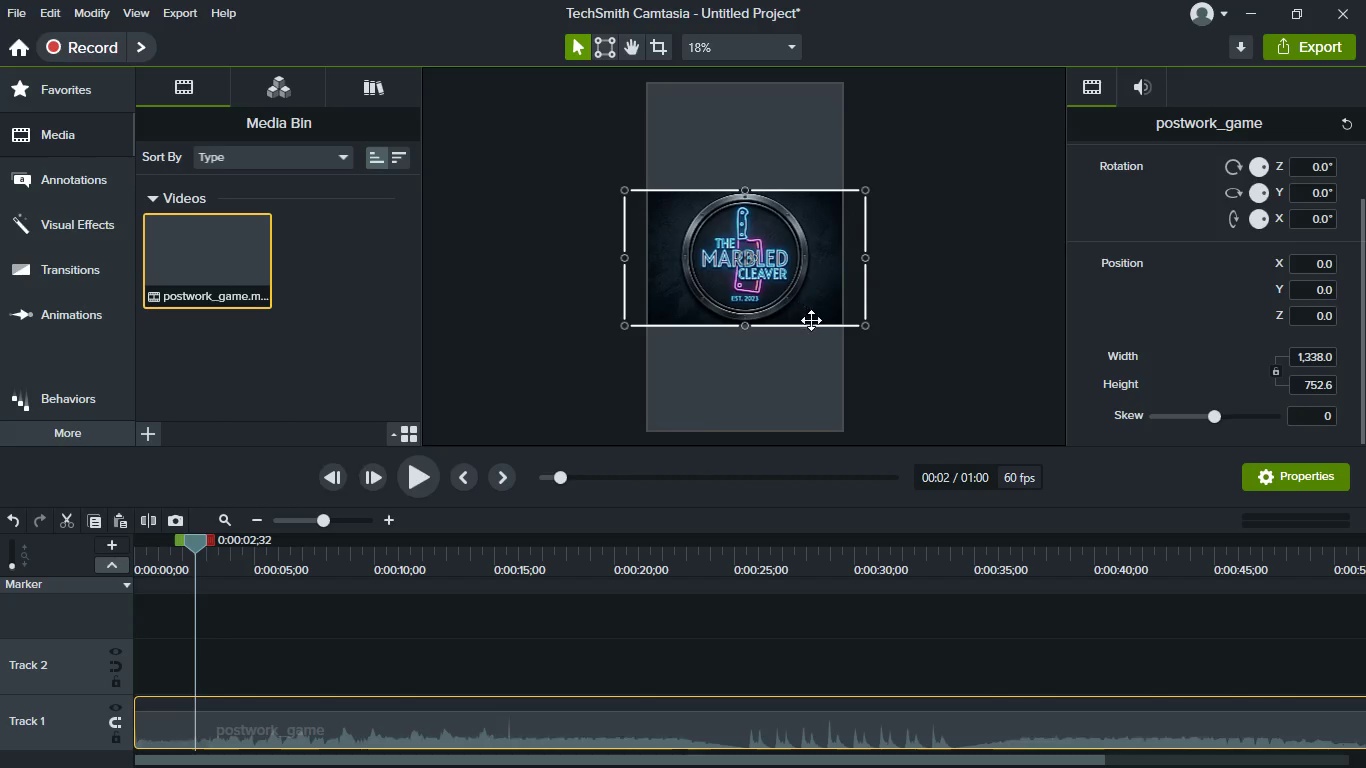 
left_click([825, 315])
 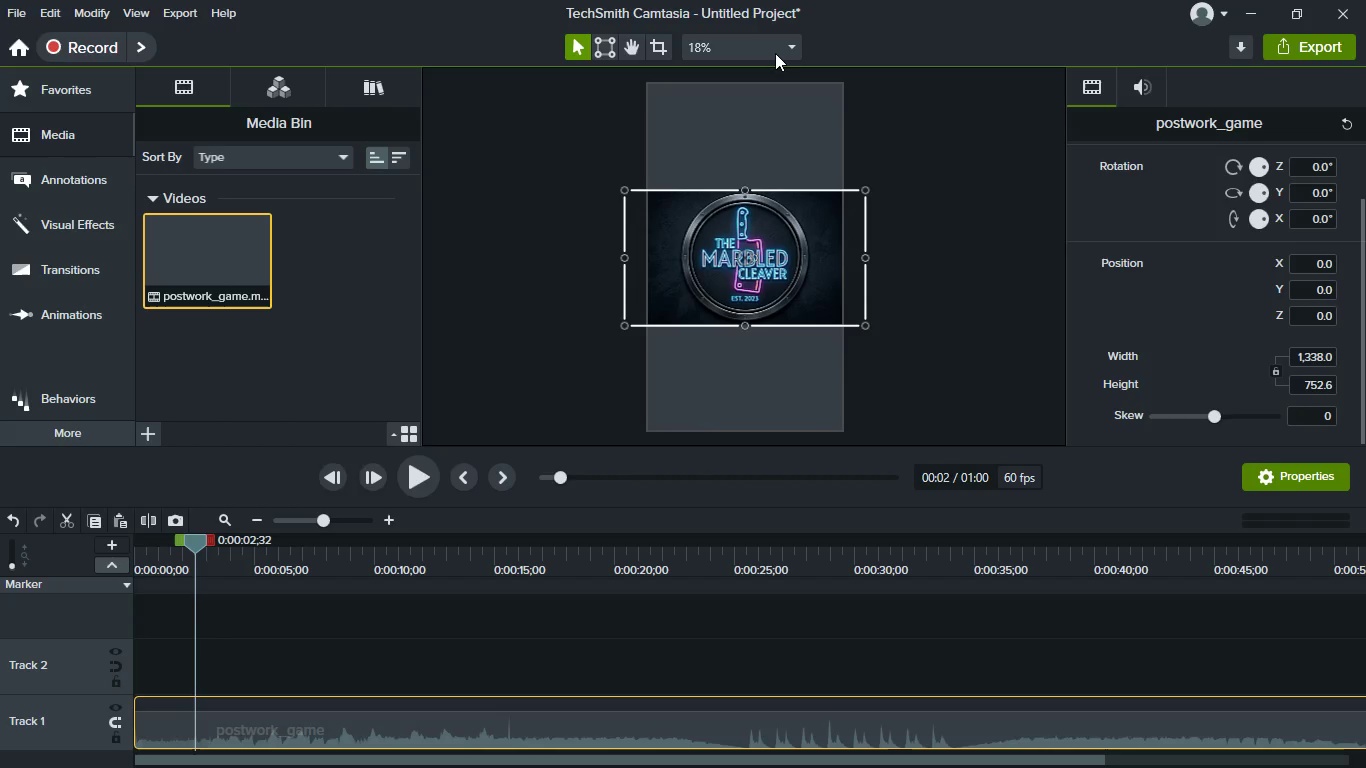 
left_click([773, 50])
 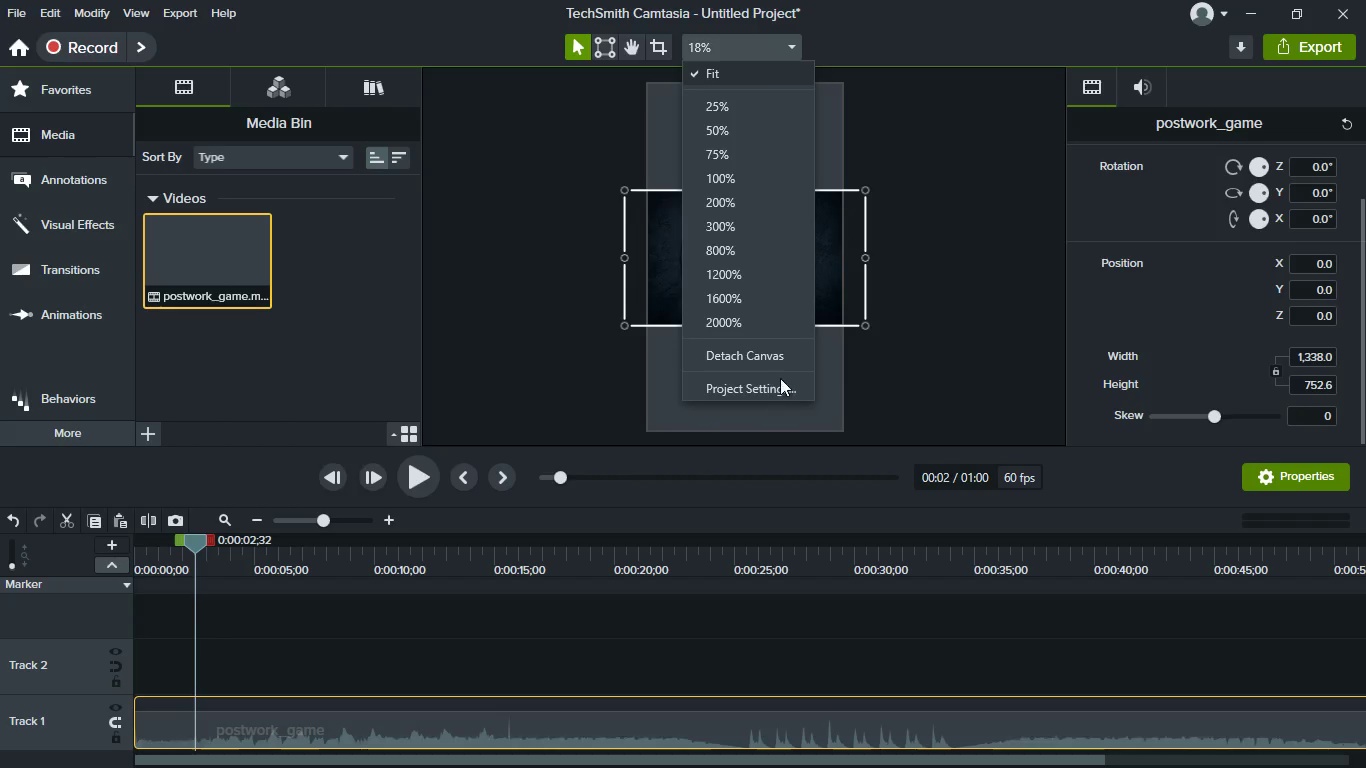 
left_click([780, 390])
 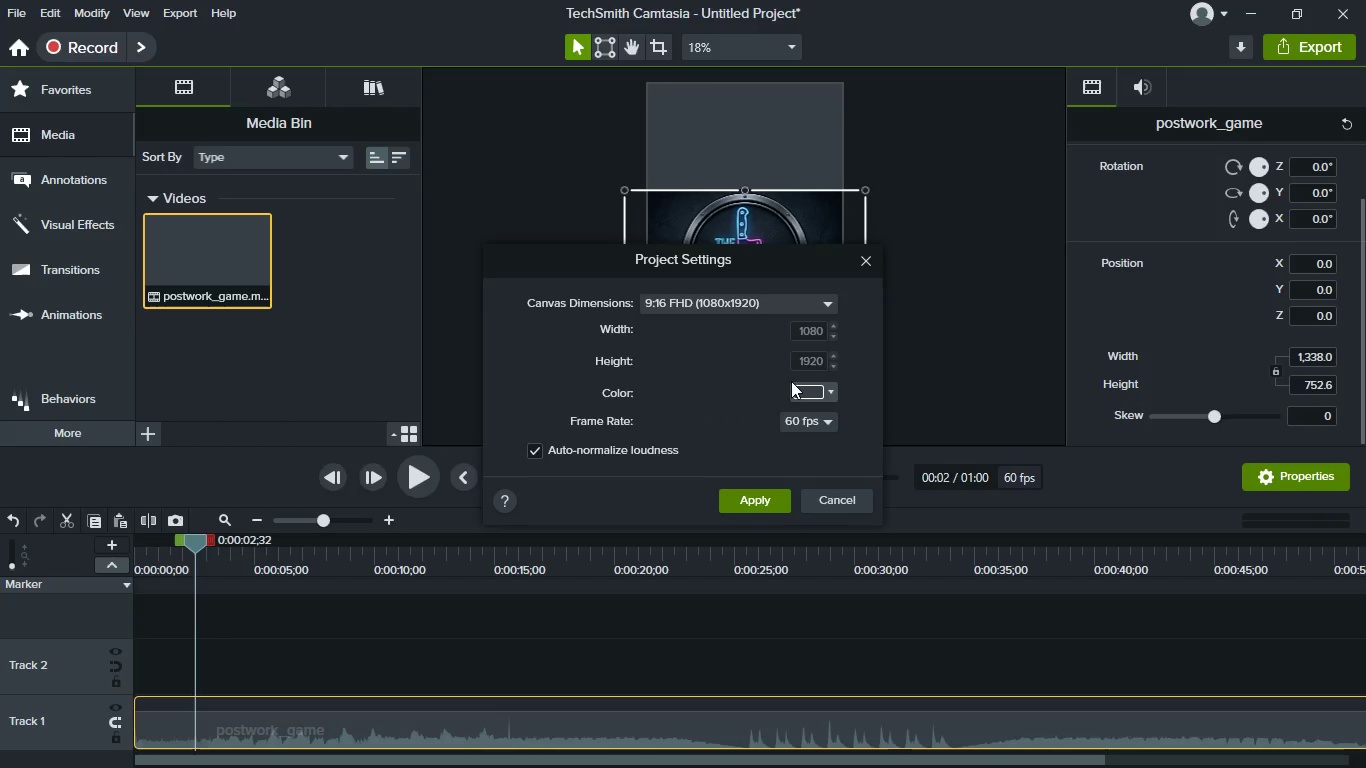 
left_click([808, 387])
 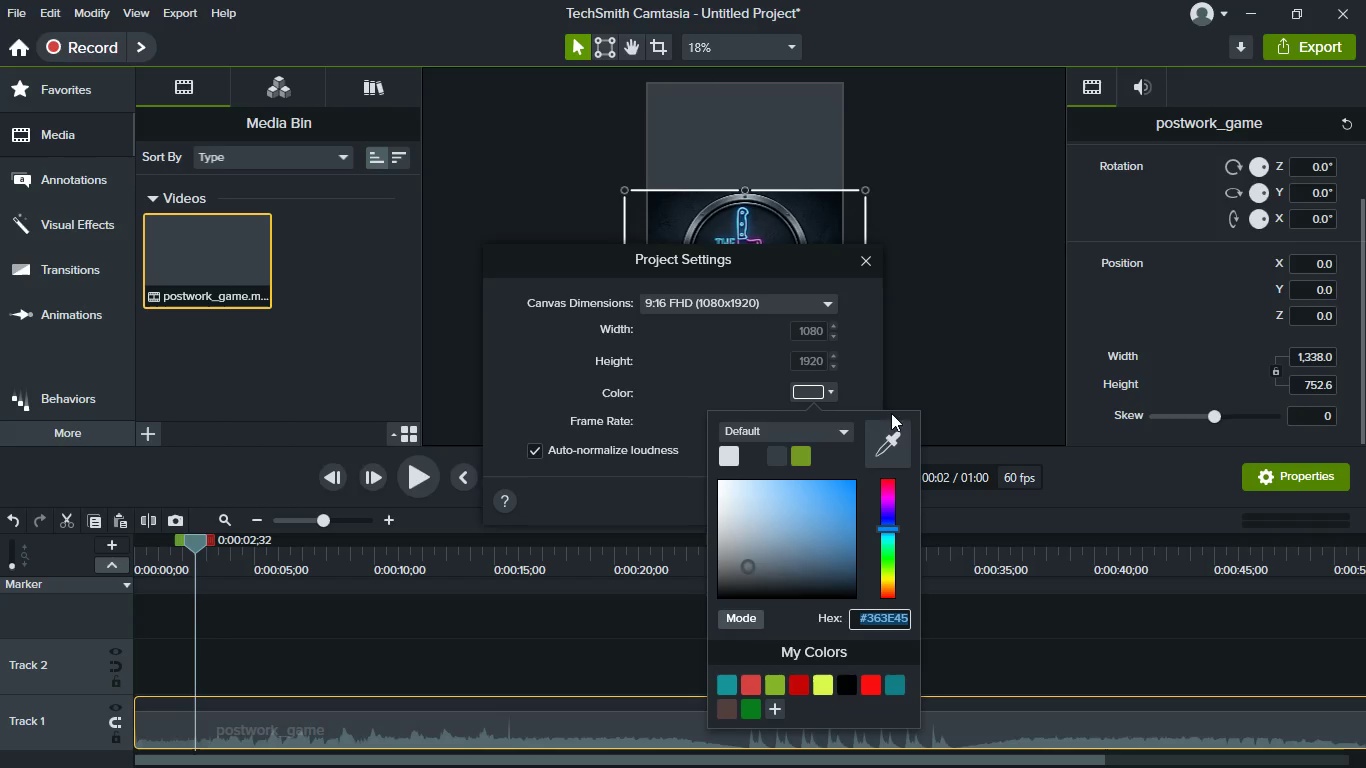 
left_click([897, 429])
 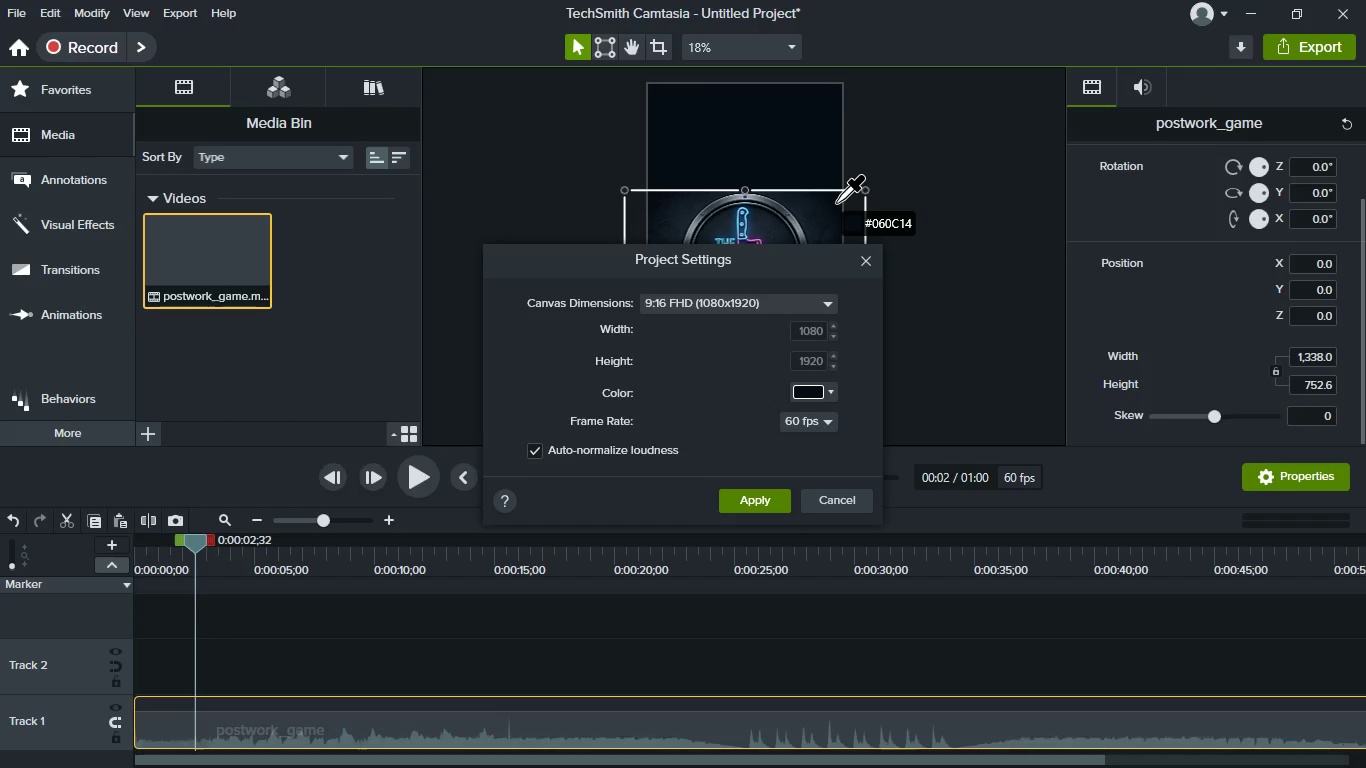 
left_click([841, 200])
 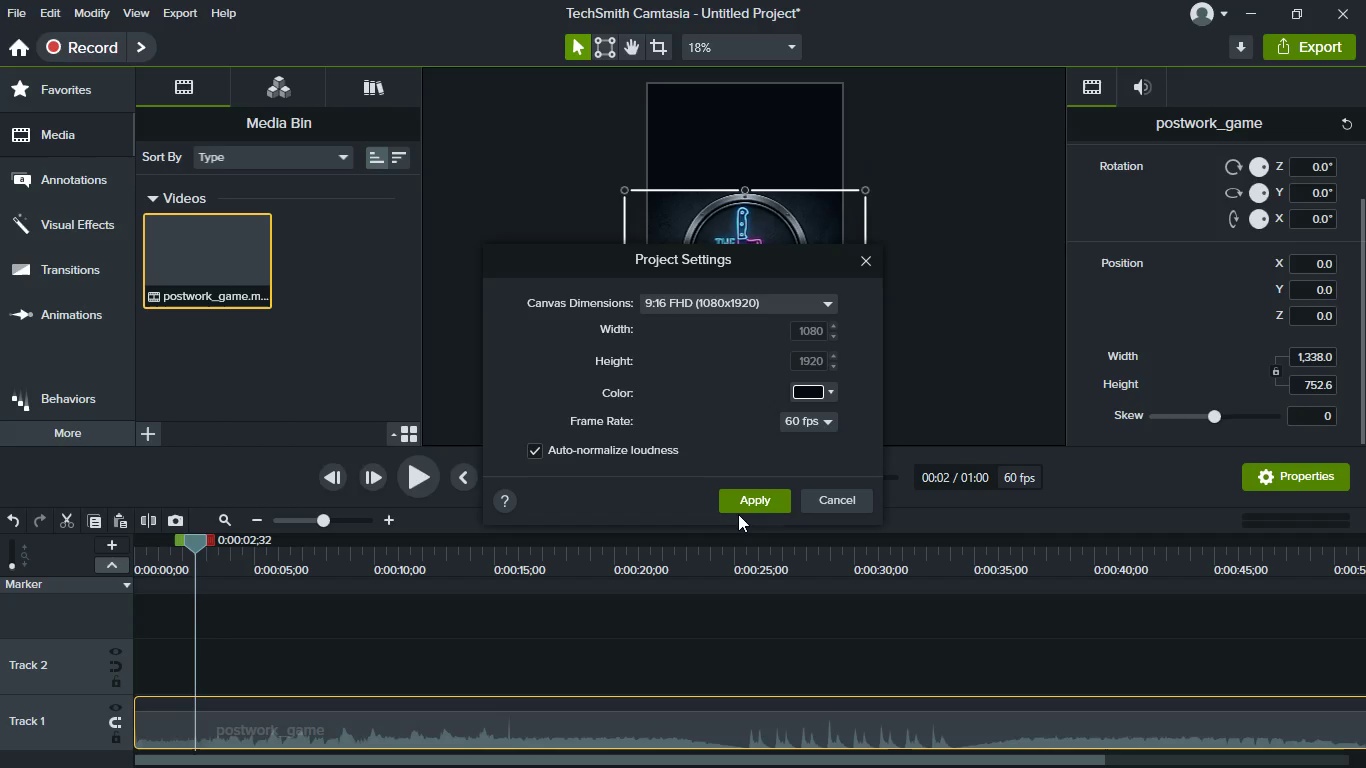 
left_click([756, 502])
 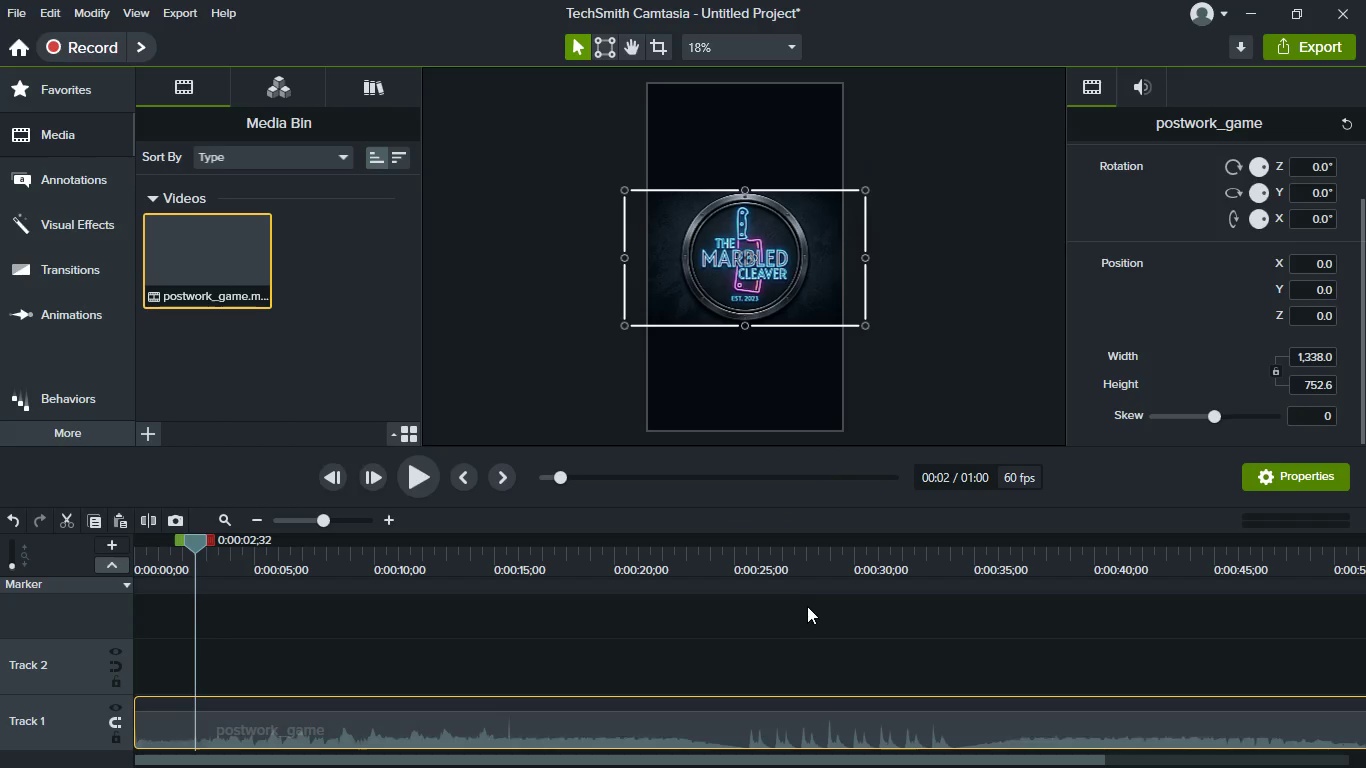 
left_click([807, 610])
 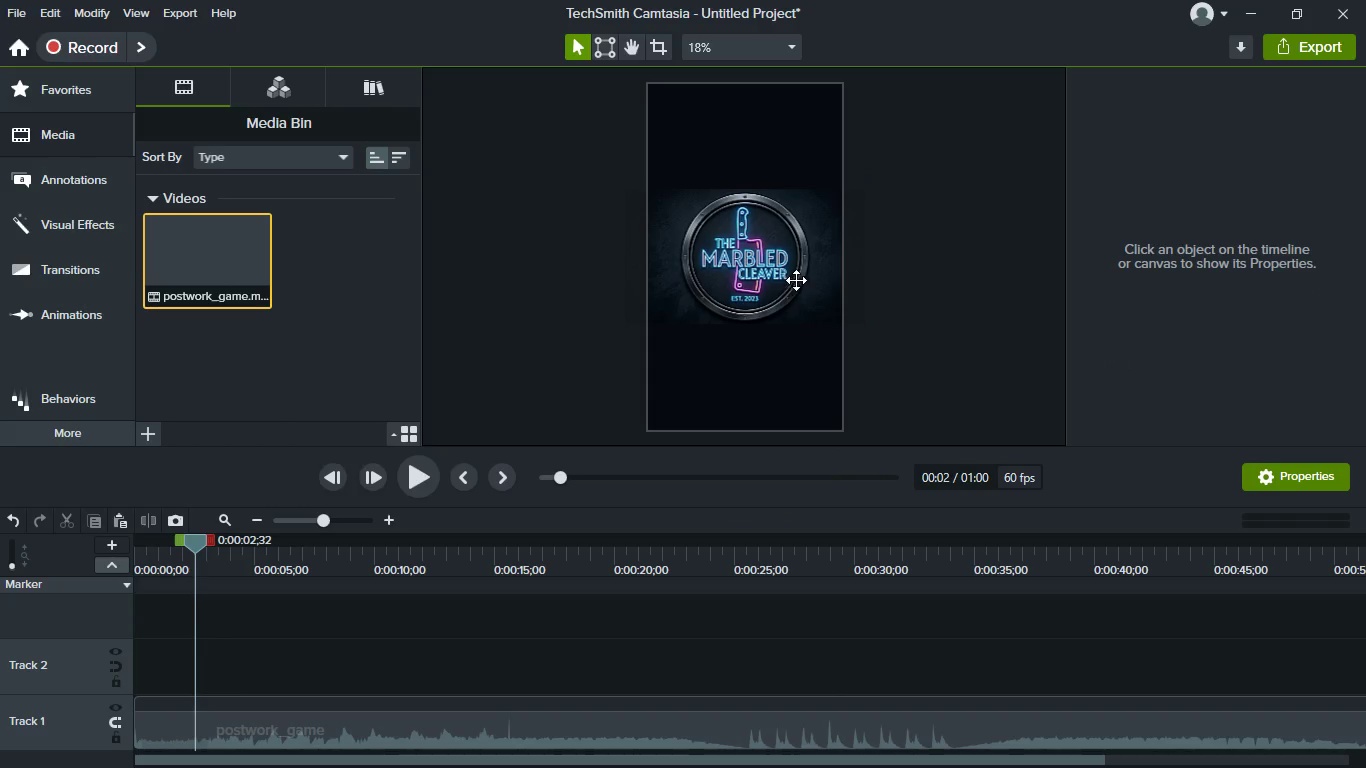 
wait(8.3)
 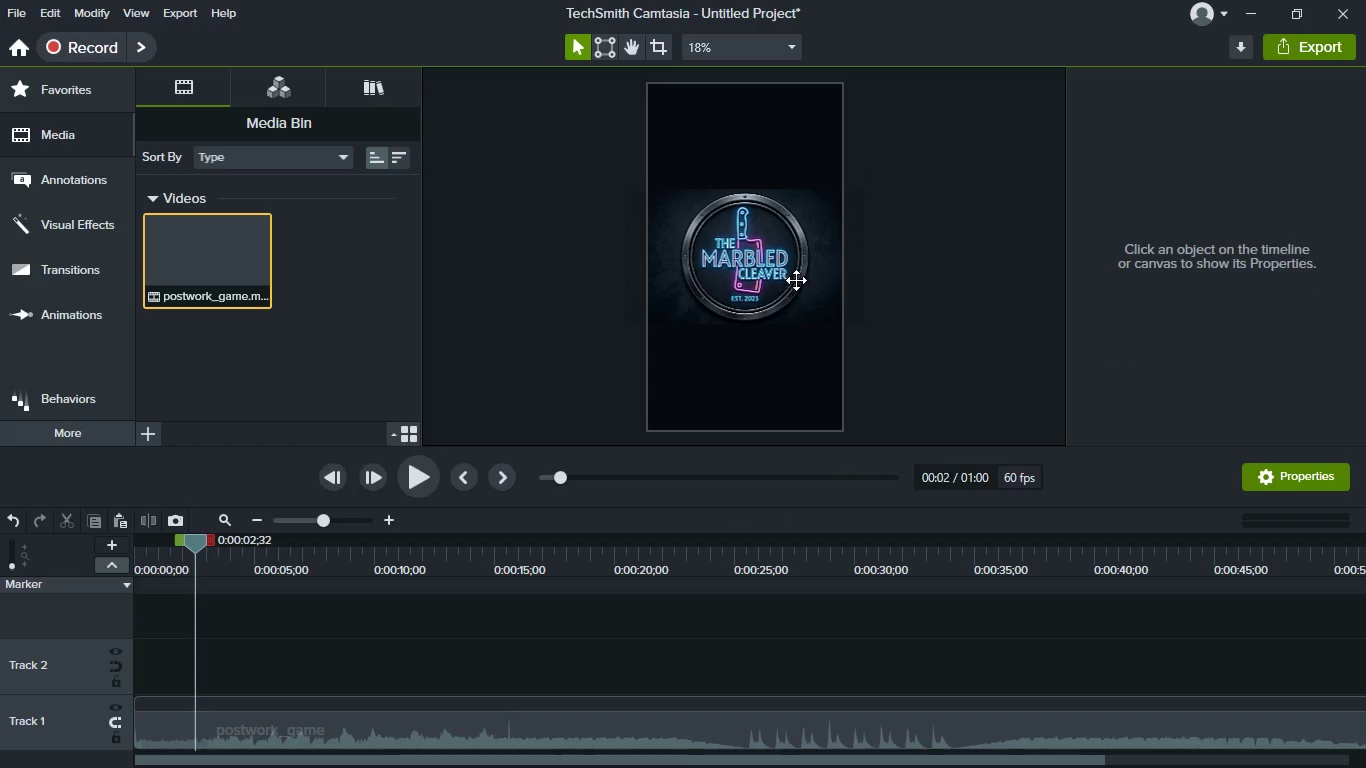 
left_click_drag(start_coordinate=[197, 544], to_coordinate=[98, 519])
 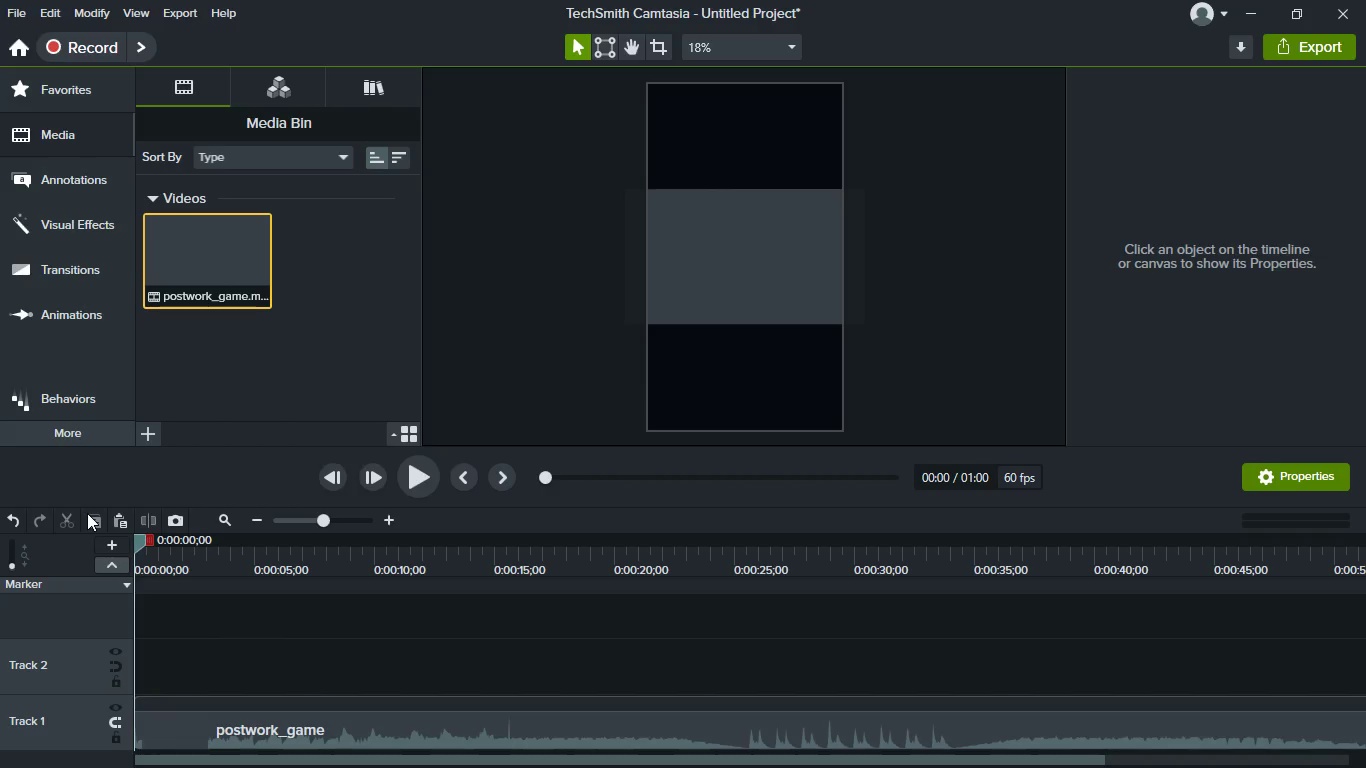 
key(Space)
 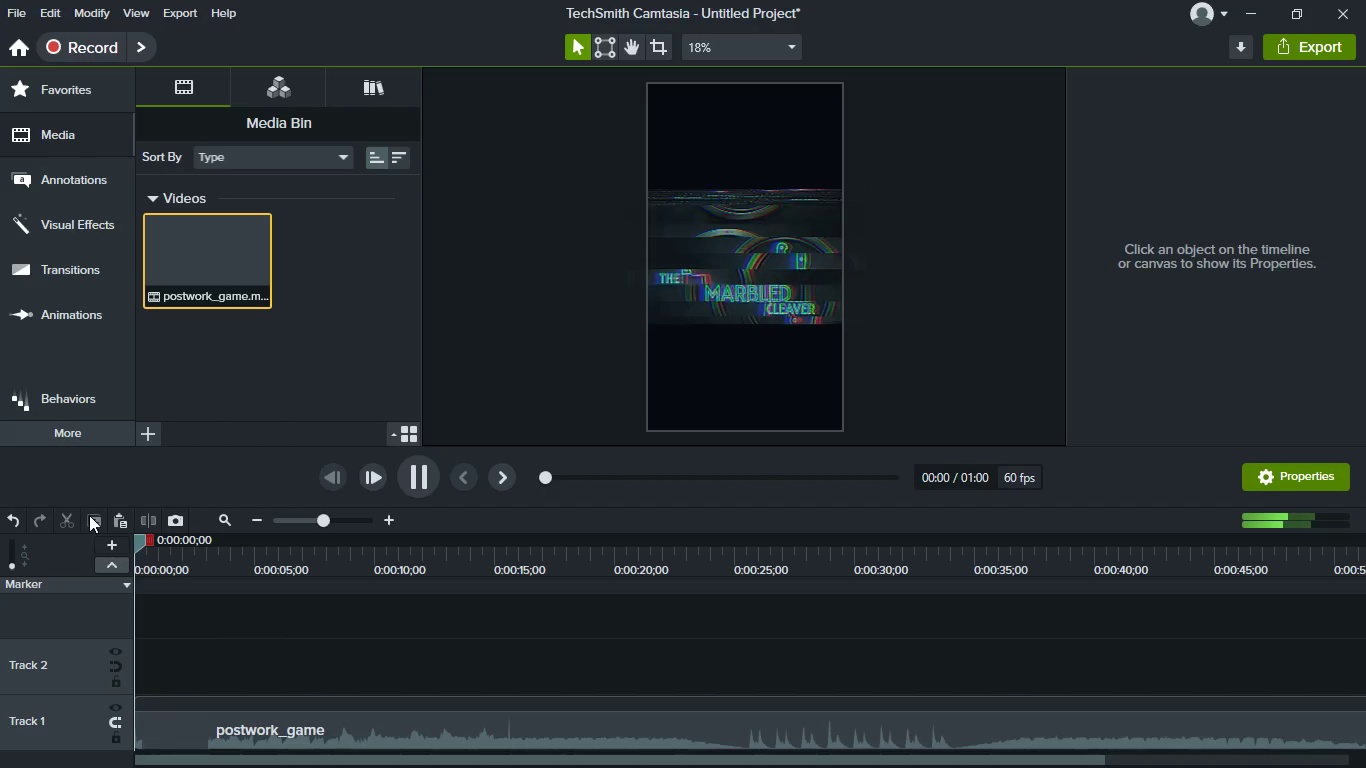 
key(Space)
 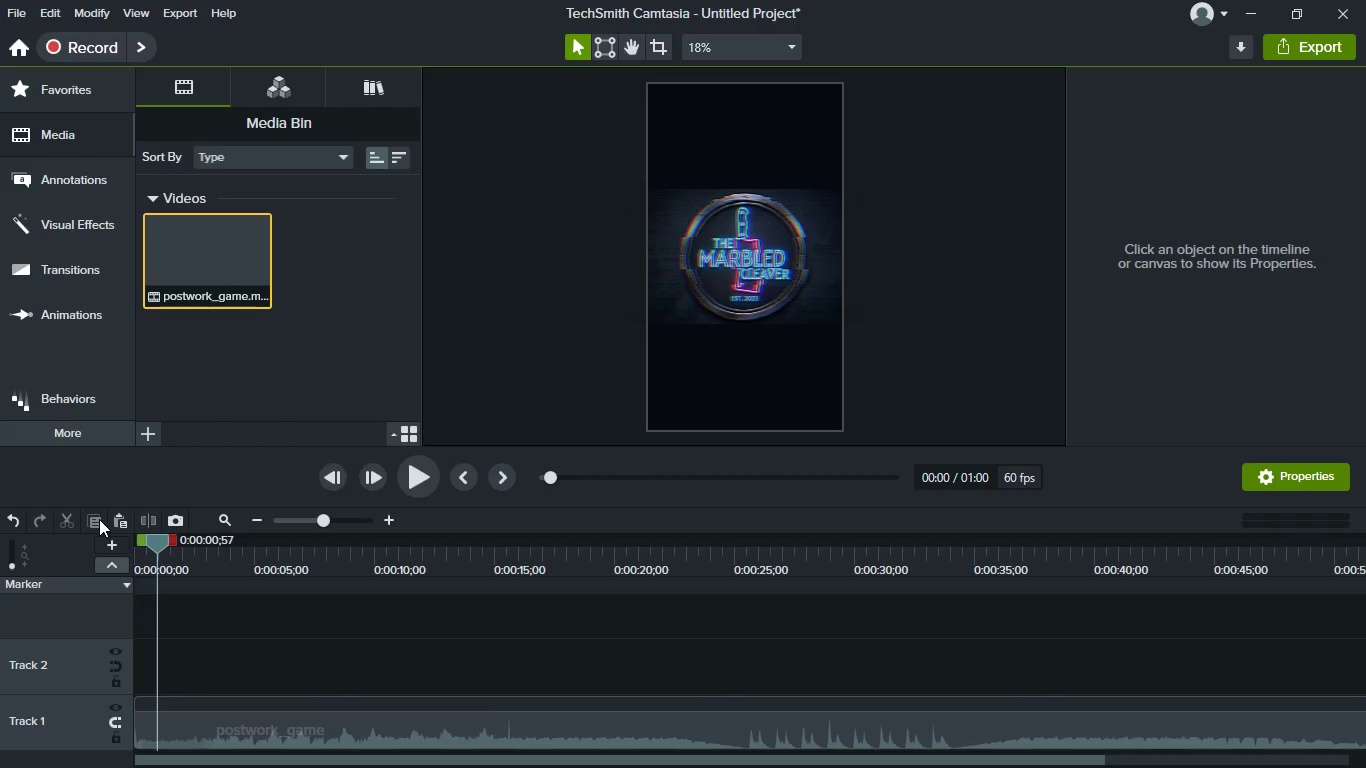 
wait(7.09)
 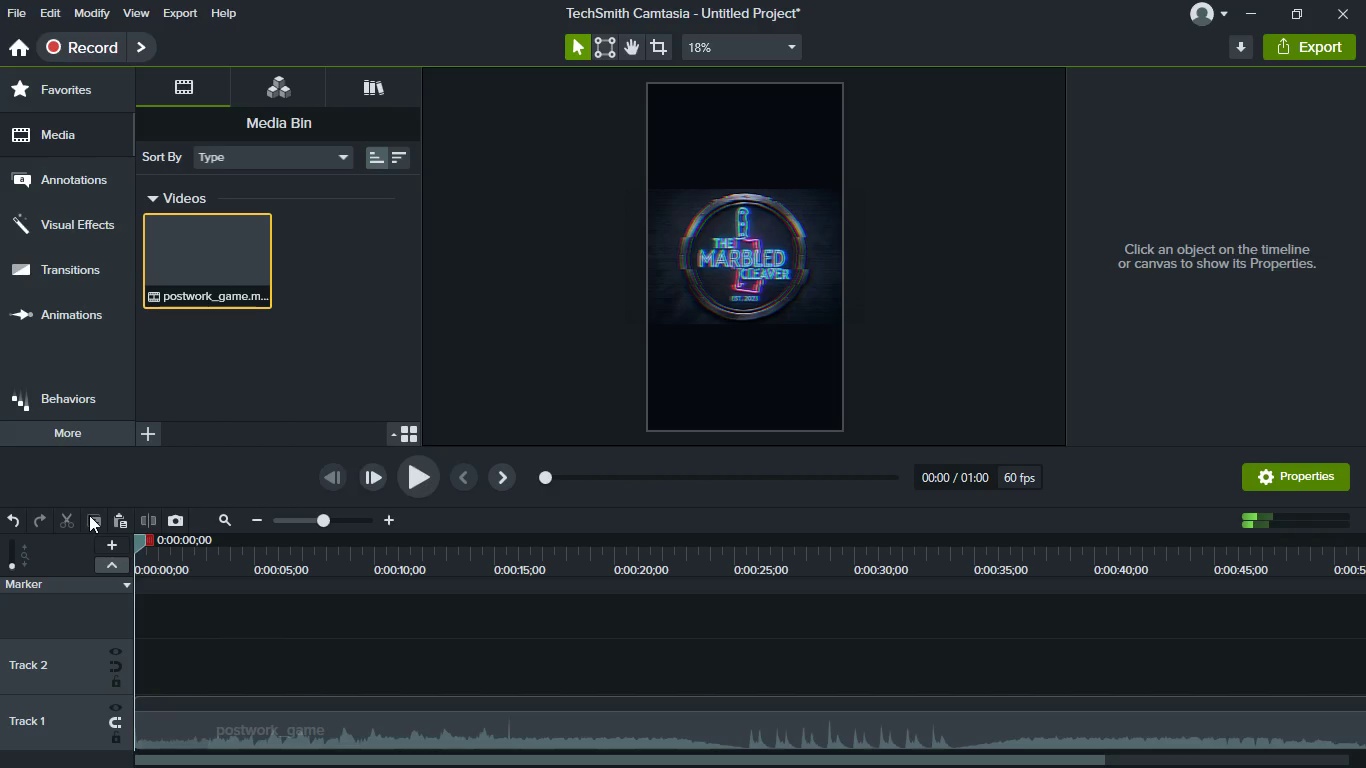 
left_click_drag(start_coordinate=[155, 543], to_coordinate=[152, 556])
 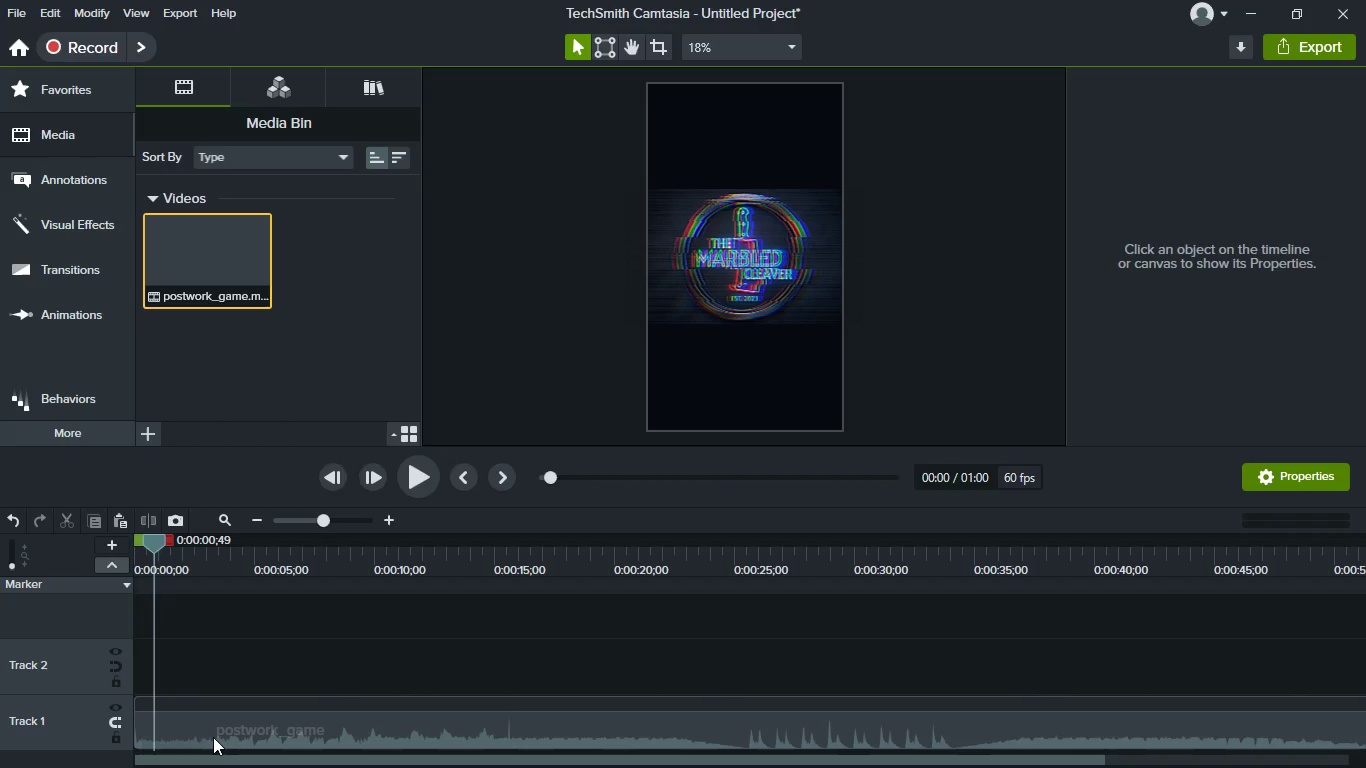 
left_click([213, 738])
 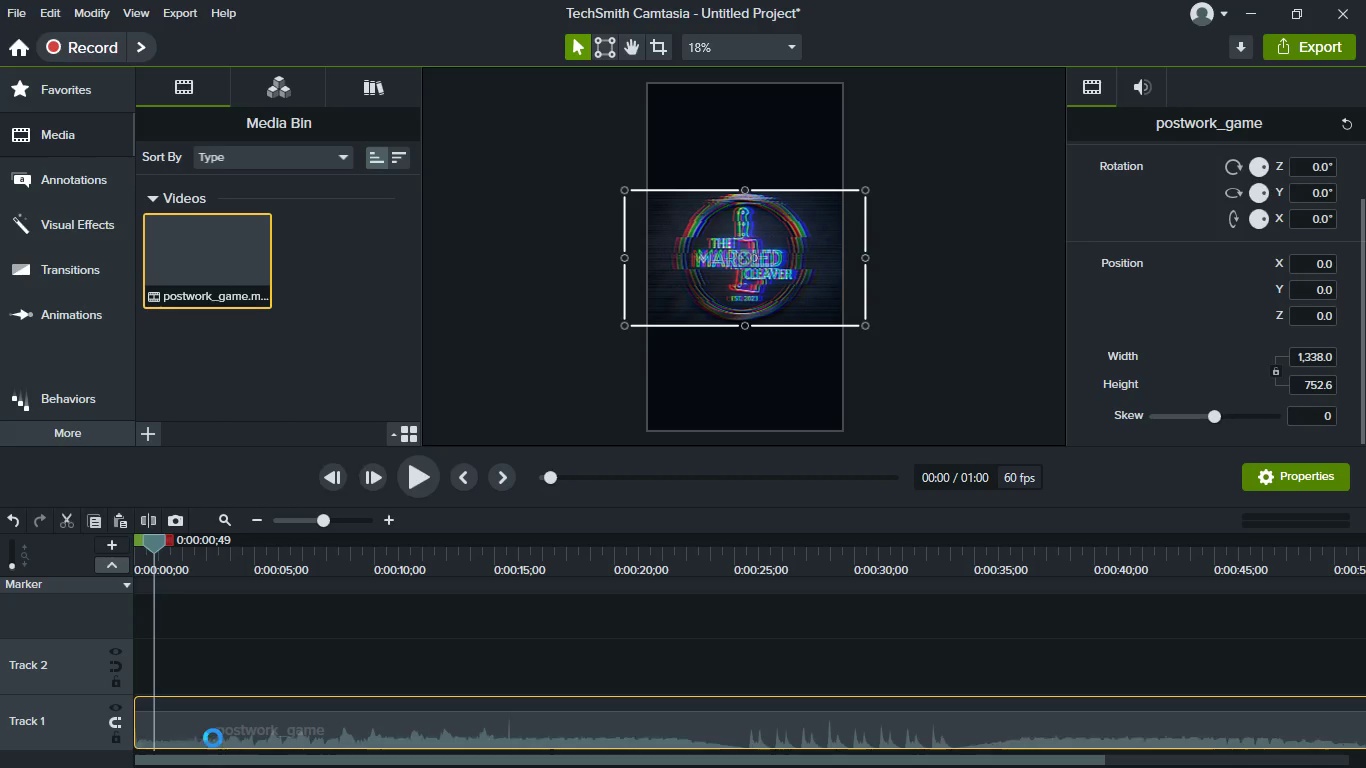 
key(S)
 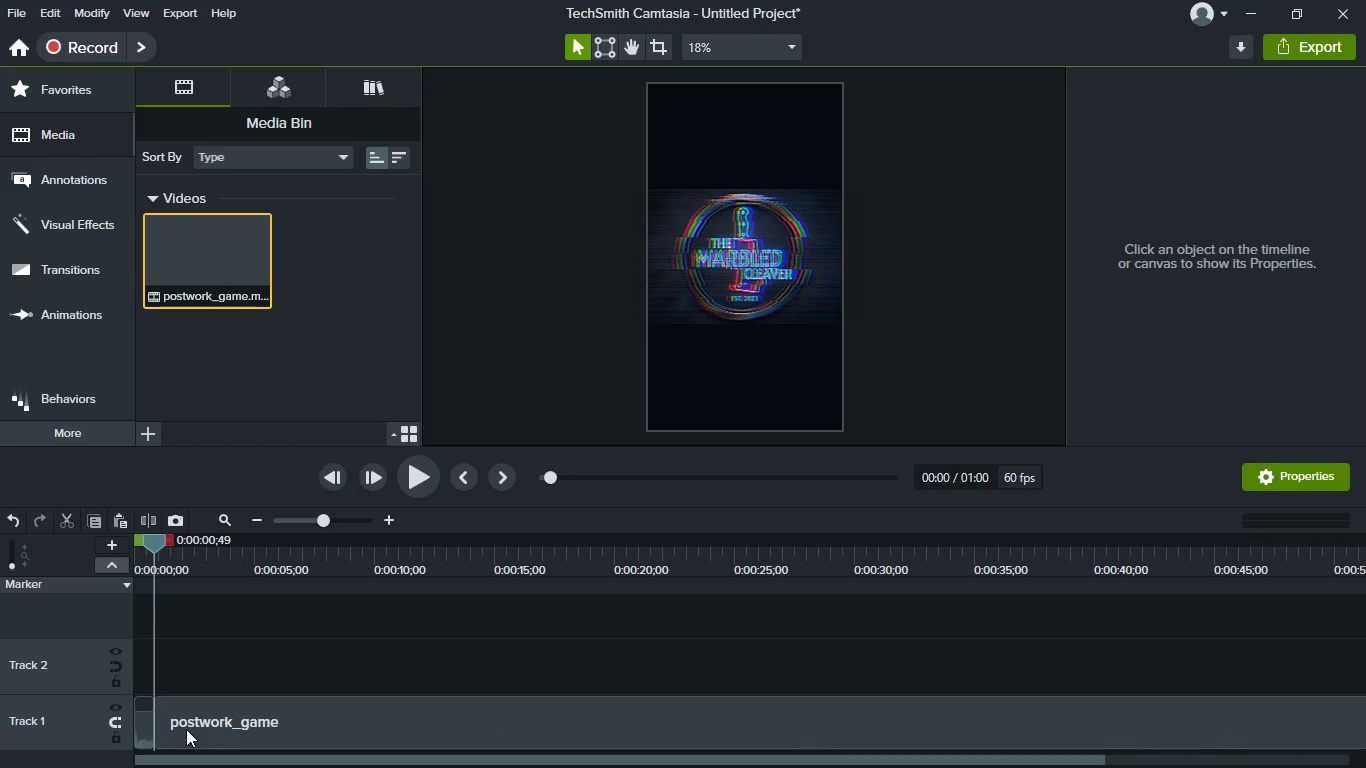 
hold_key(key=ControlLeft, duration=0.45)
scroll: coordinate [186, 729], scroll_direction: up, amount: 2.0
 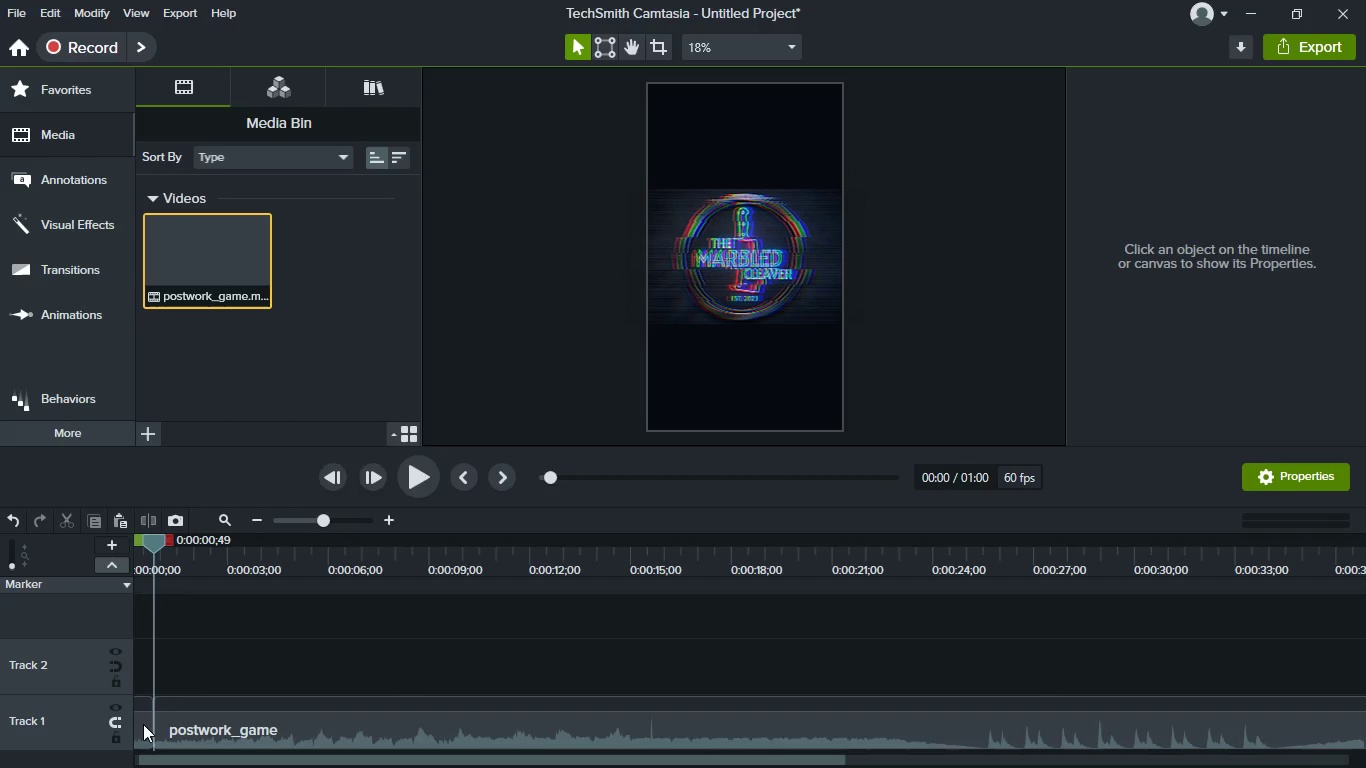 
left_click([143, 724])
 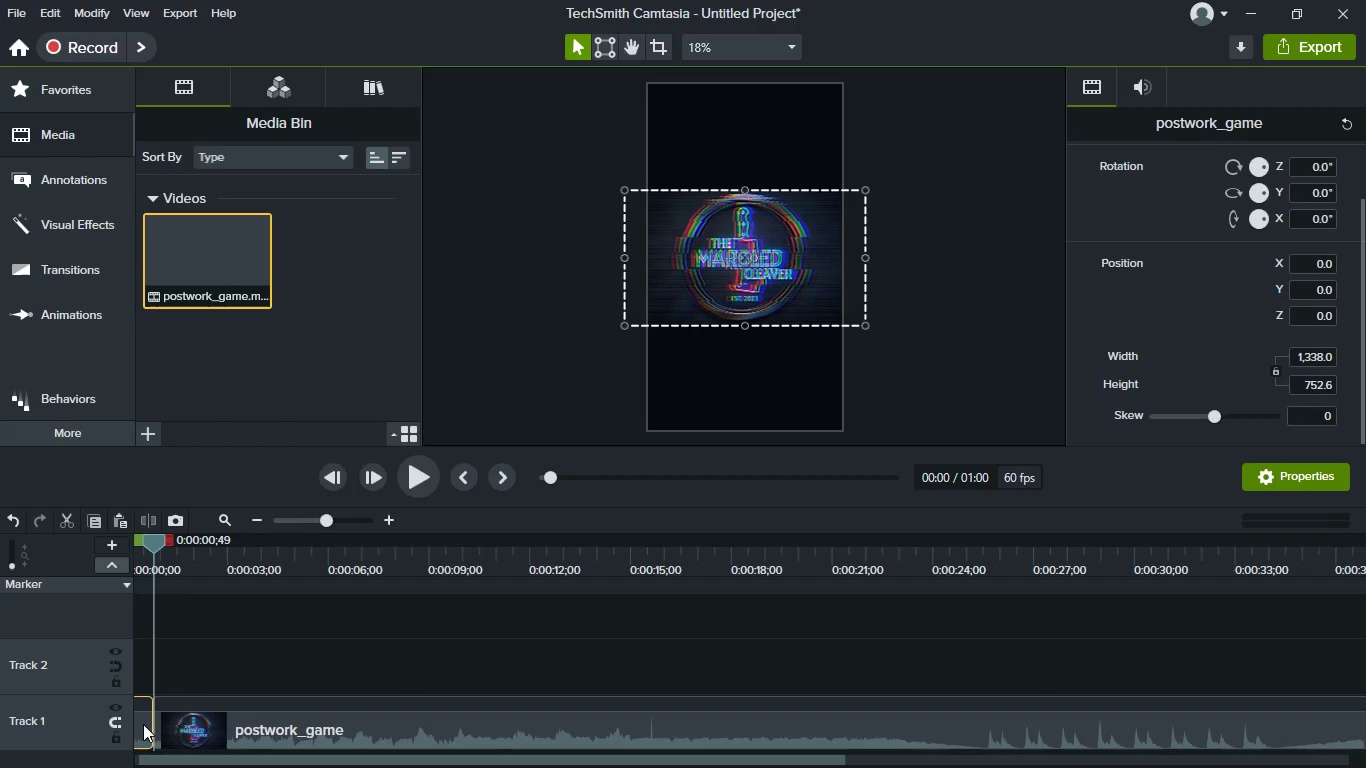 
key(Delete)
 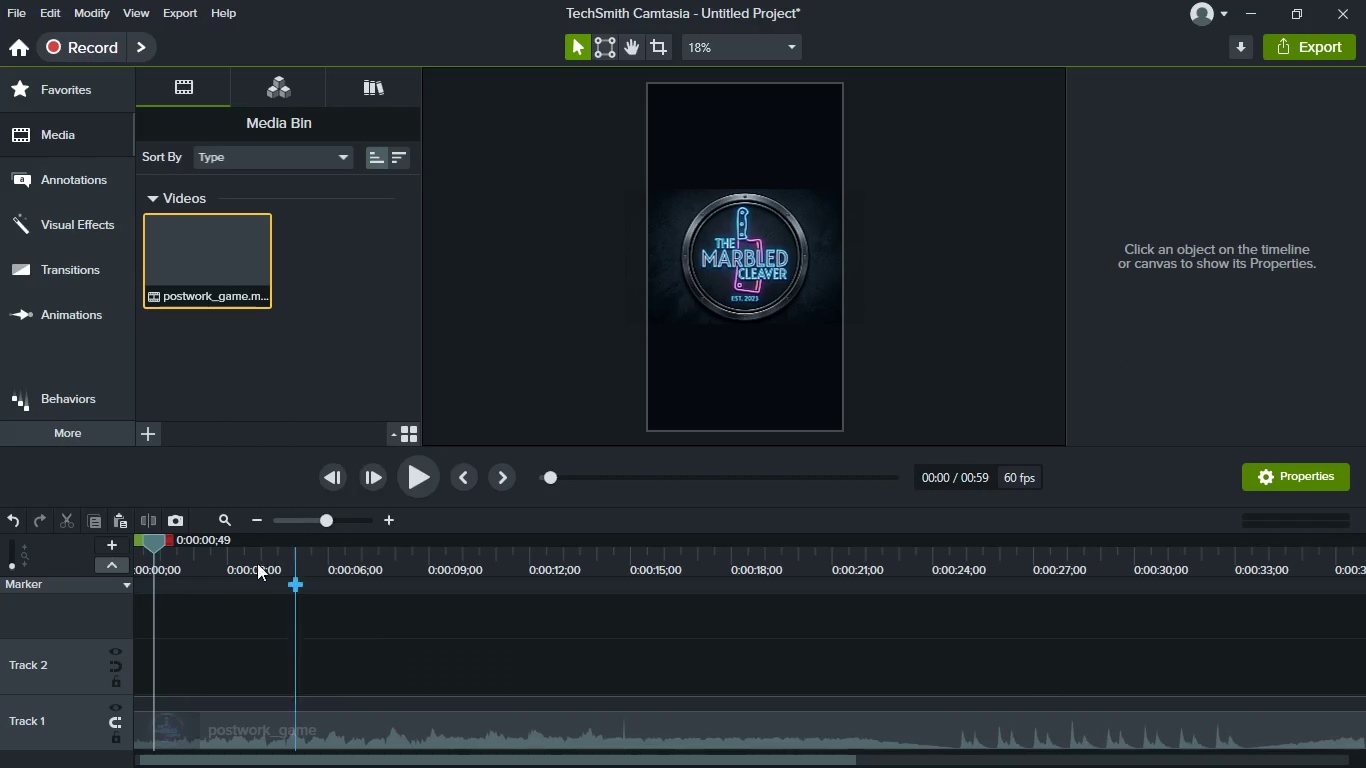 
left_click_drag(start_coordinate=[156, 549], to_coordinate=[84, 546])
 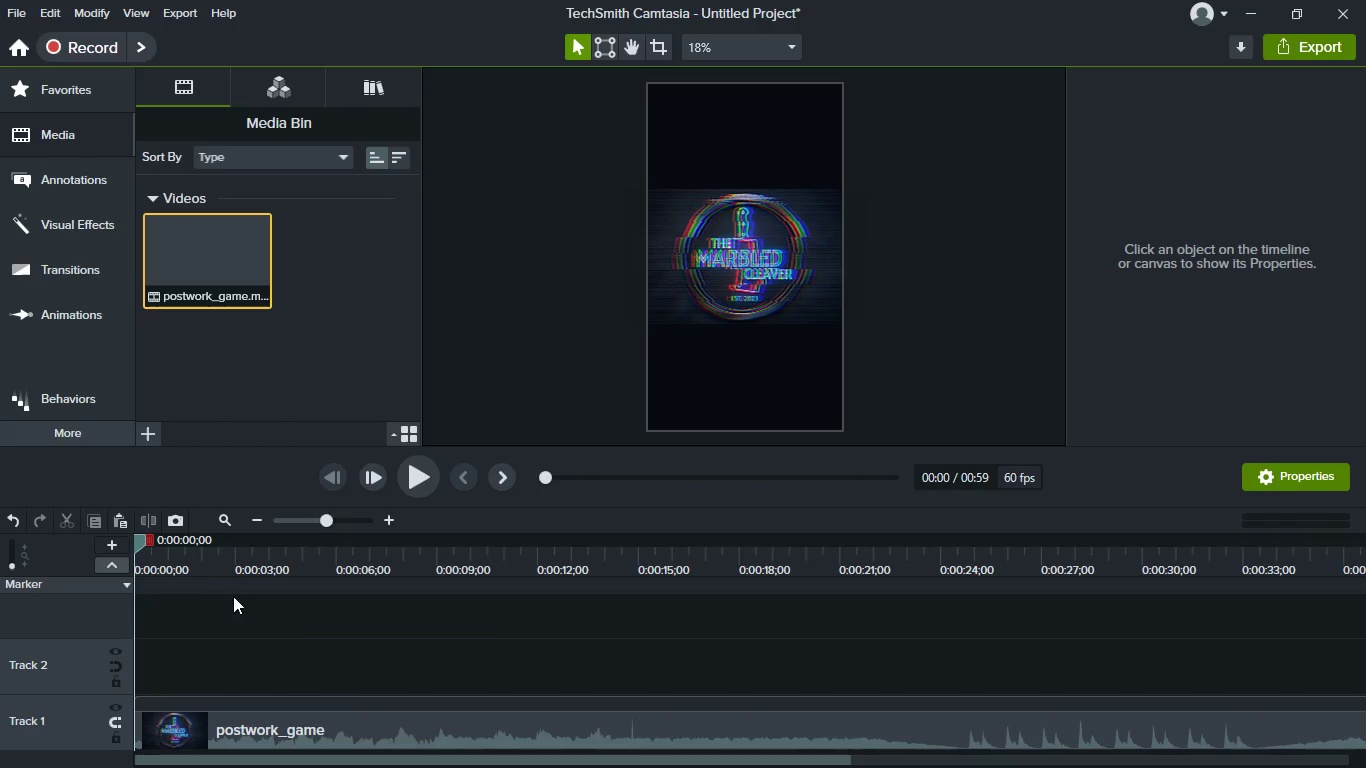 
key(Space)
 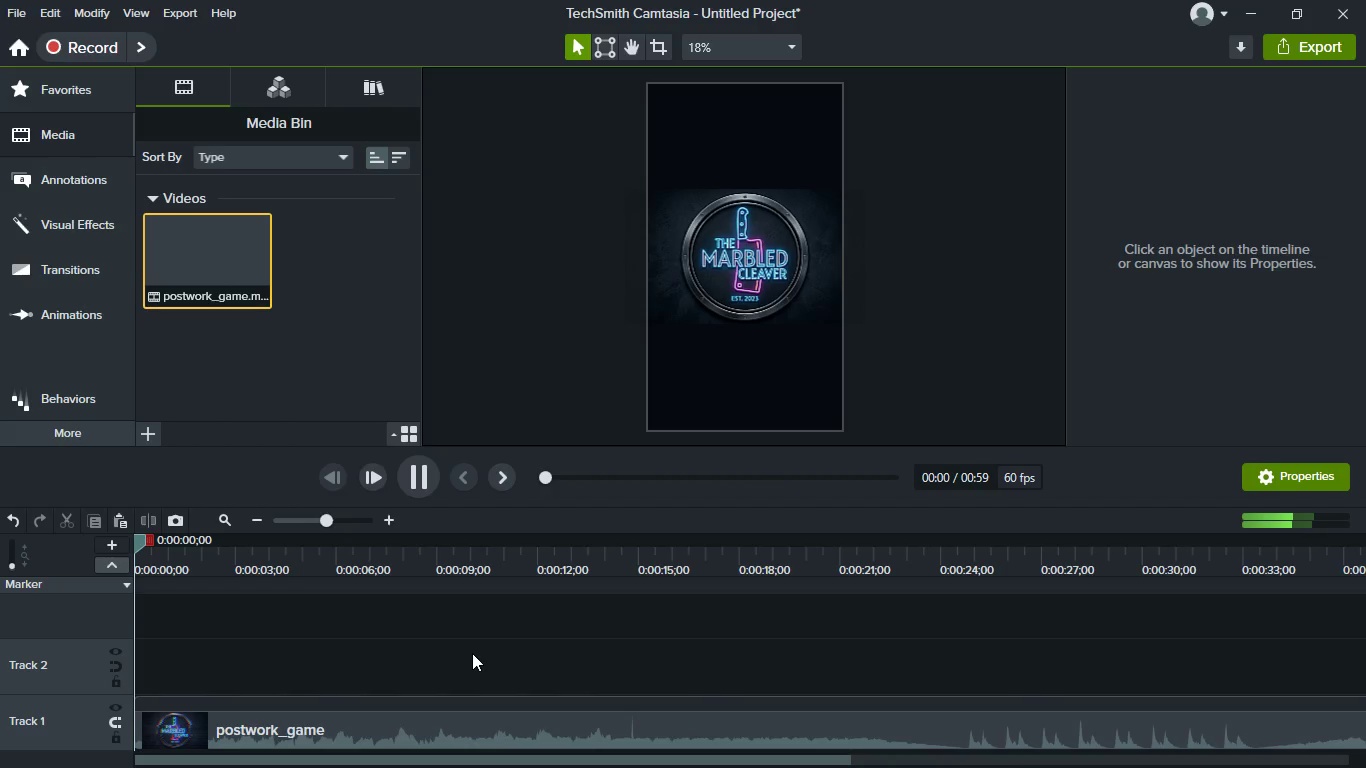 
wait(5.34)
 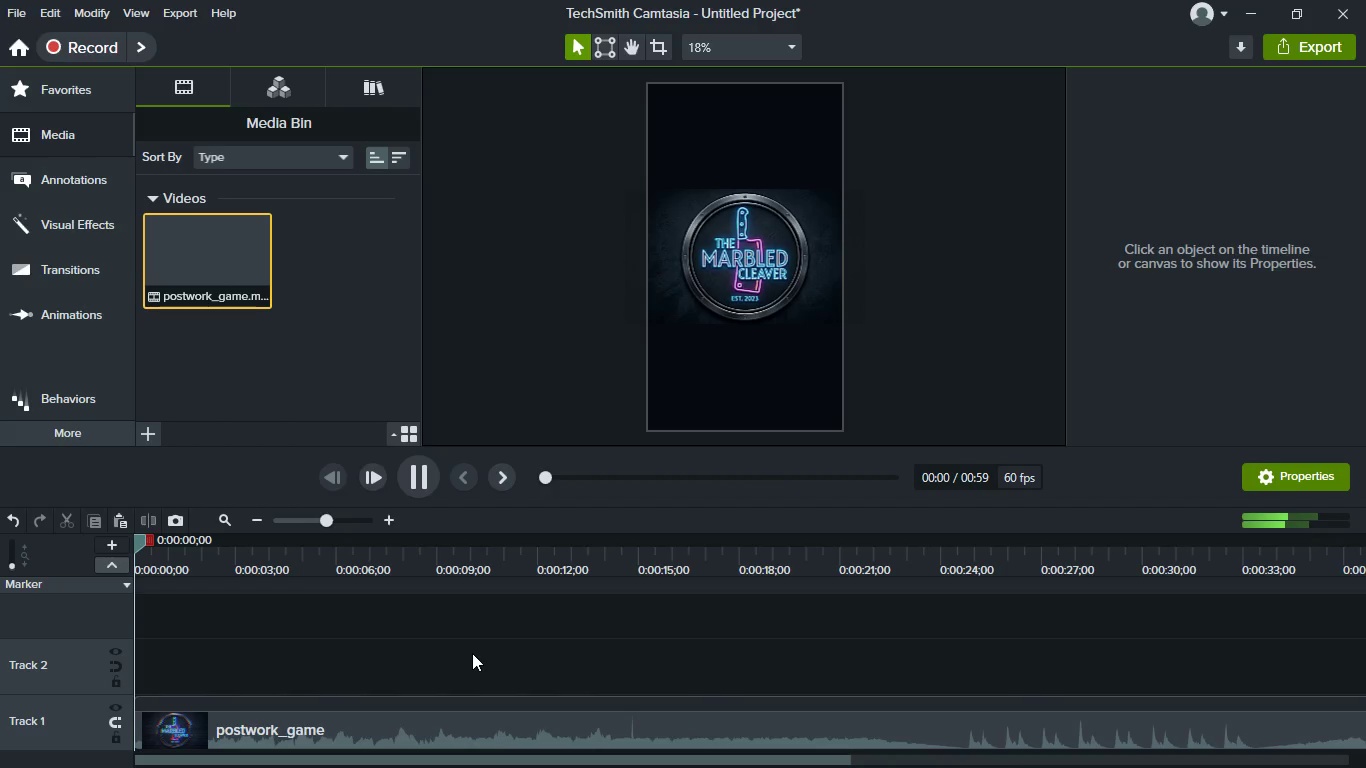 
key(Space)
 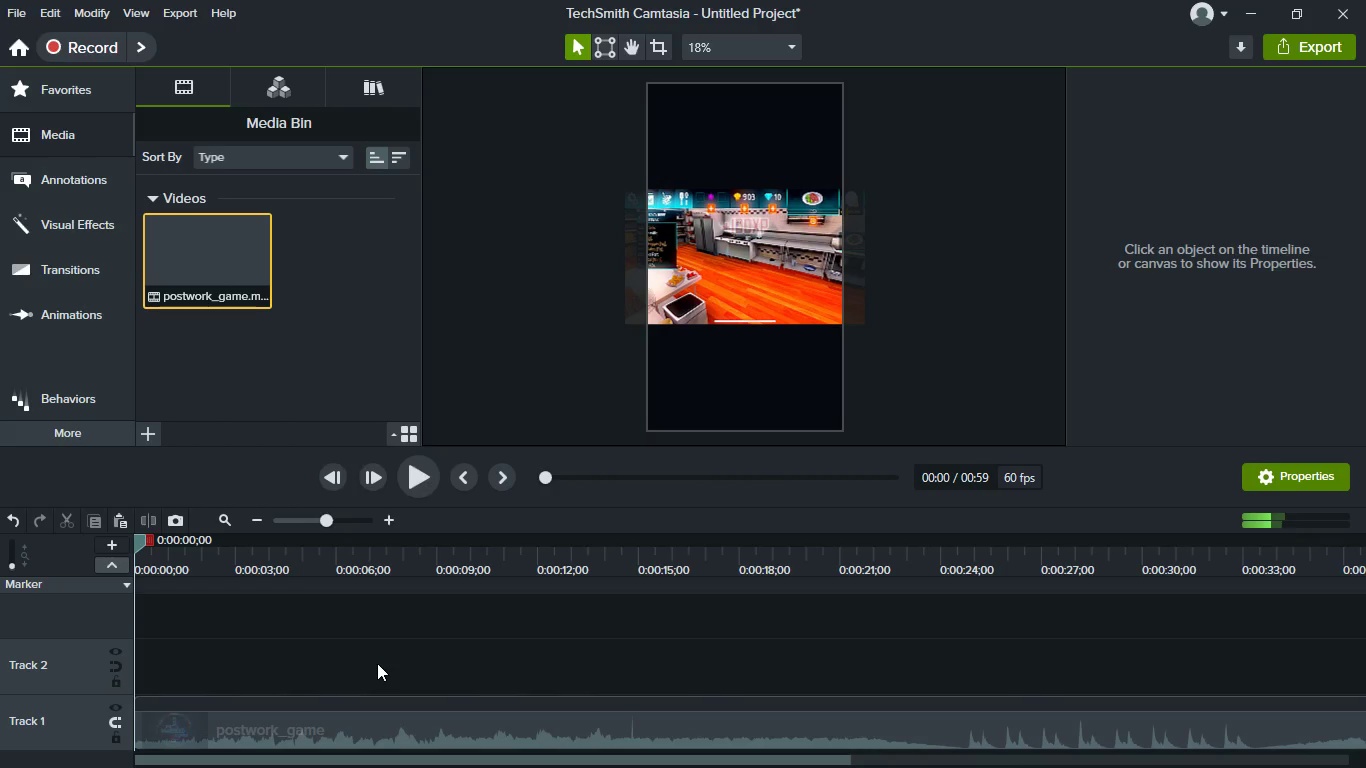 
hold_key(key=ControlLeft, duration=0.66)
scroll: coordinate [352, 690], scroll_direction: up, amount: 2.0
 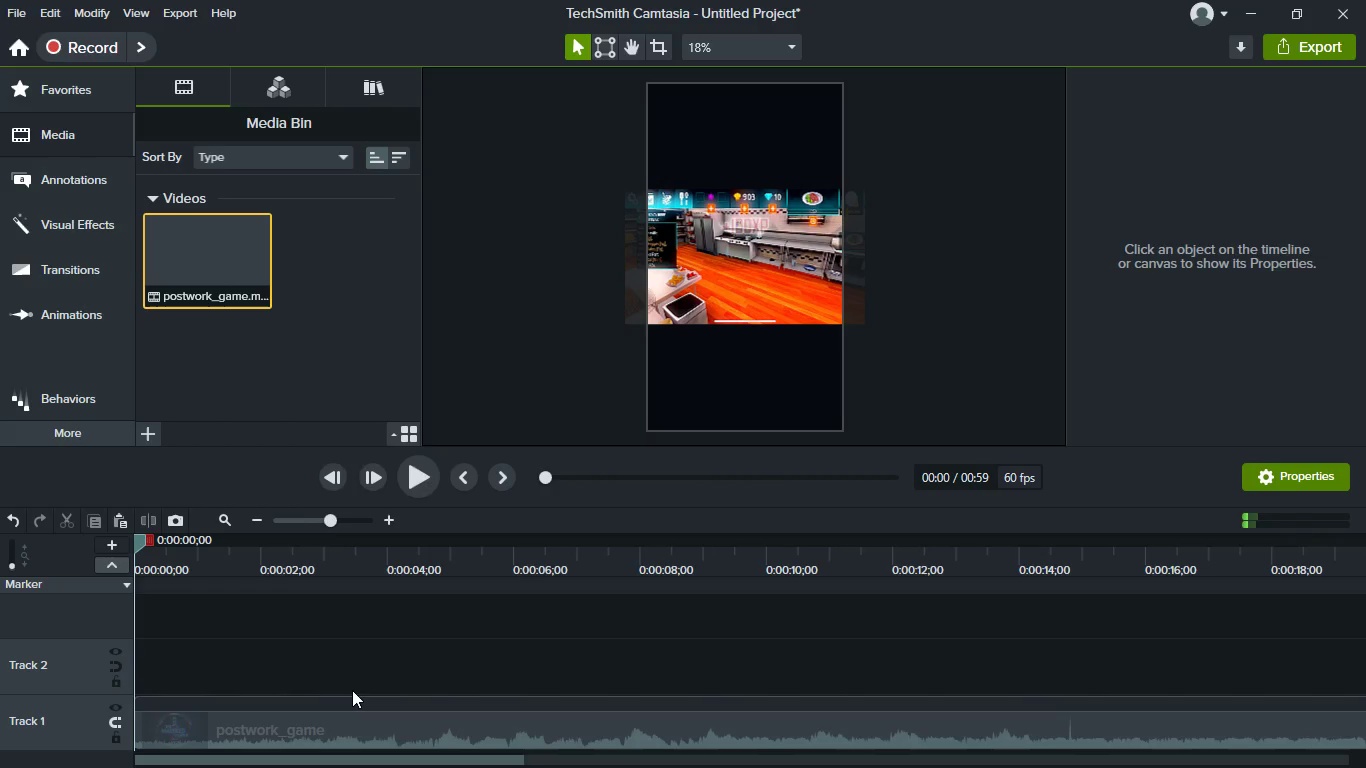 
hold_key(key=ShiftLeft, duration=1.14)
 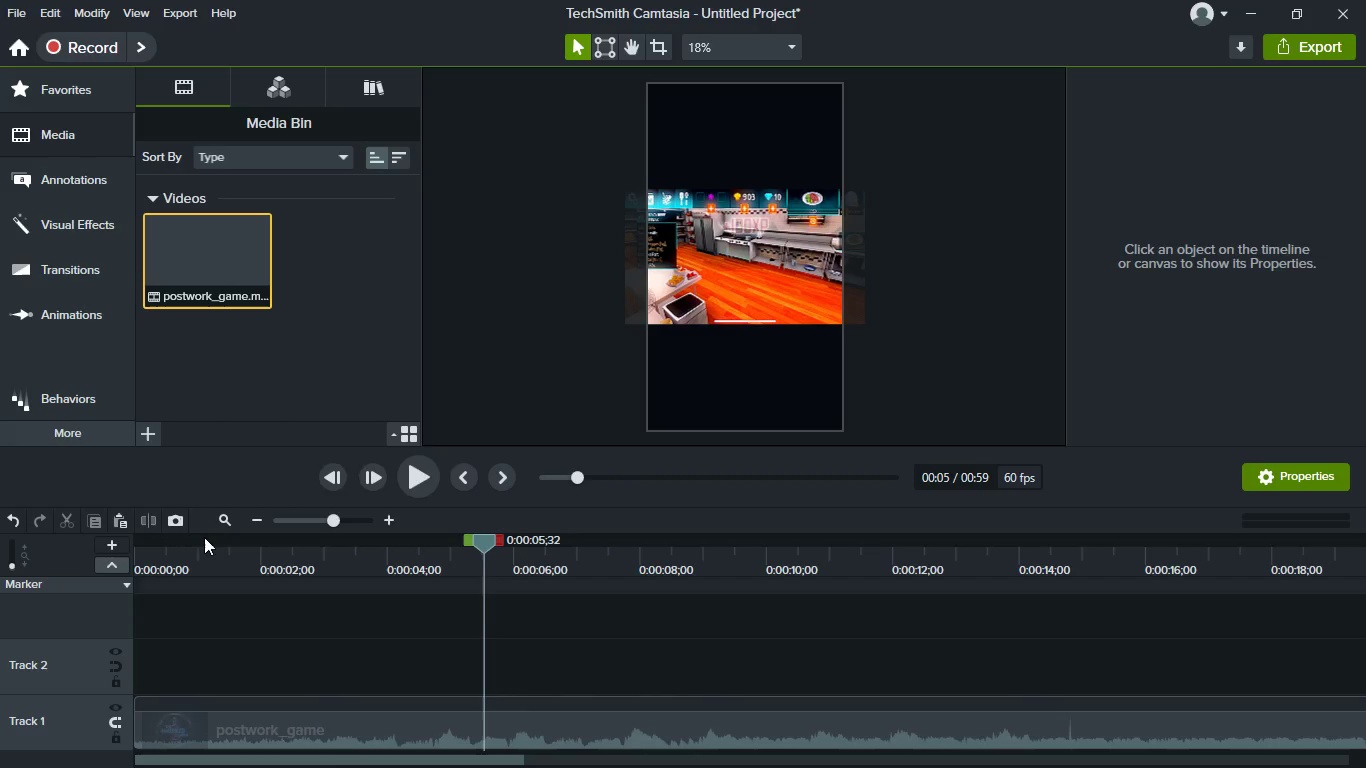 
left_click([199, 556])
 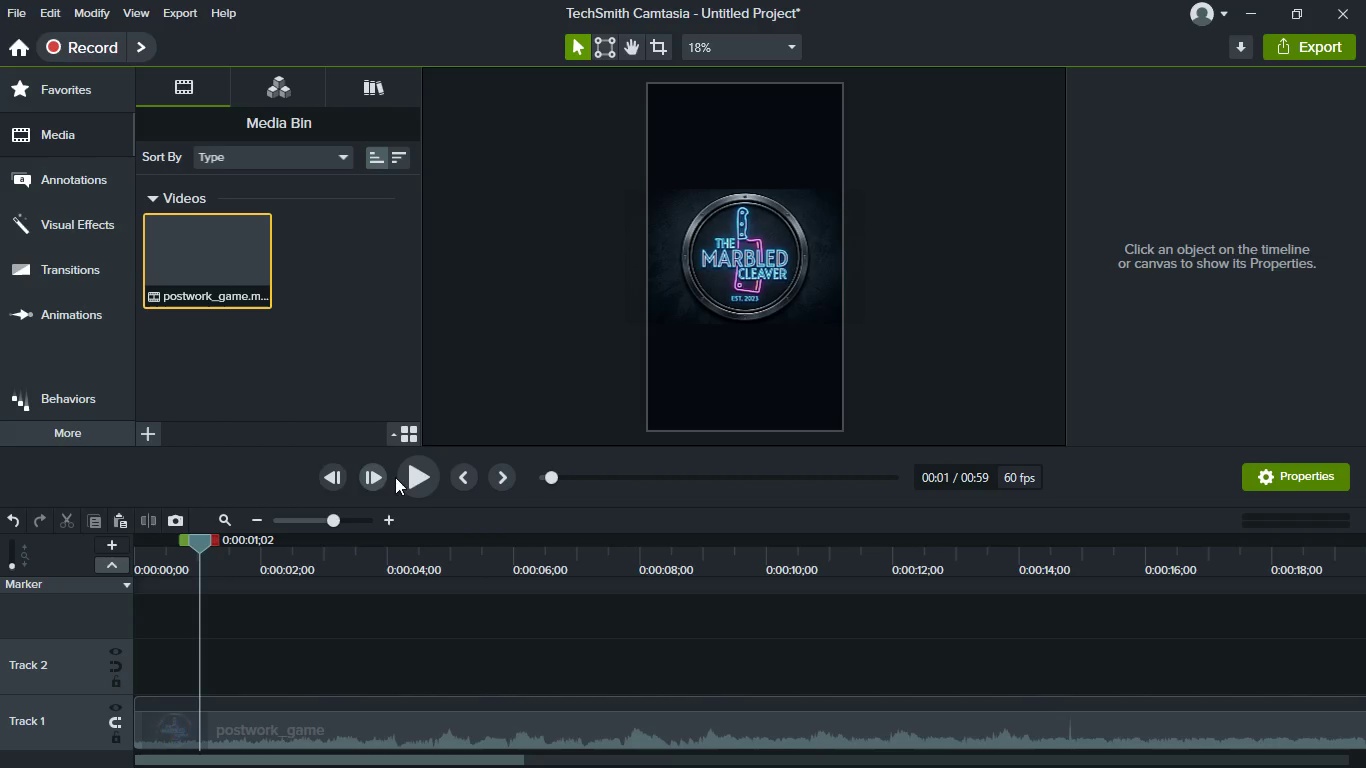 
double_click([379, 477])
 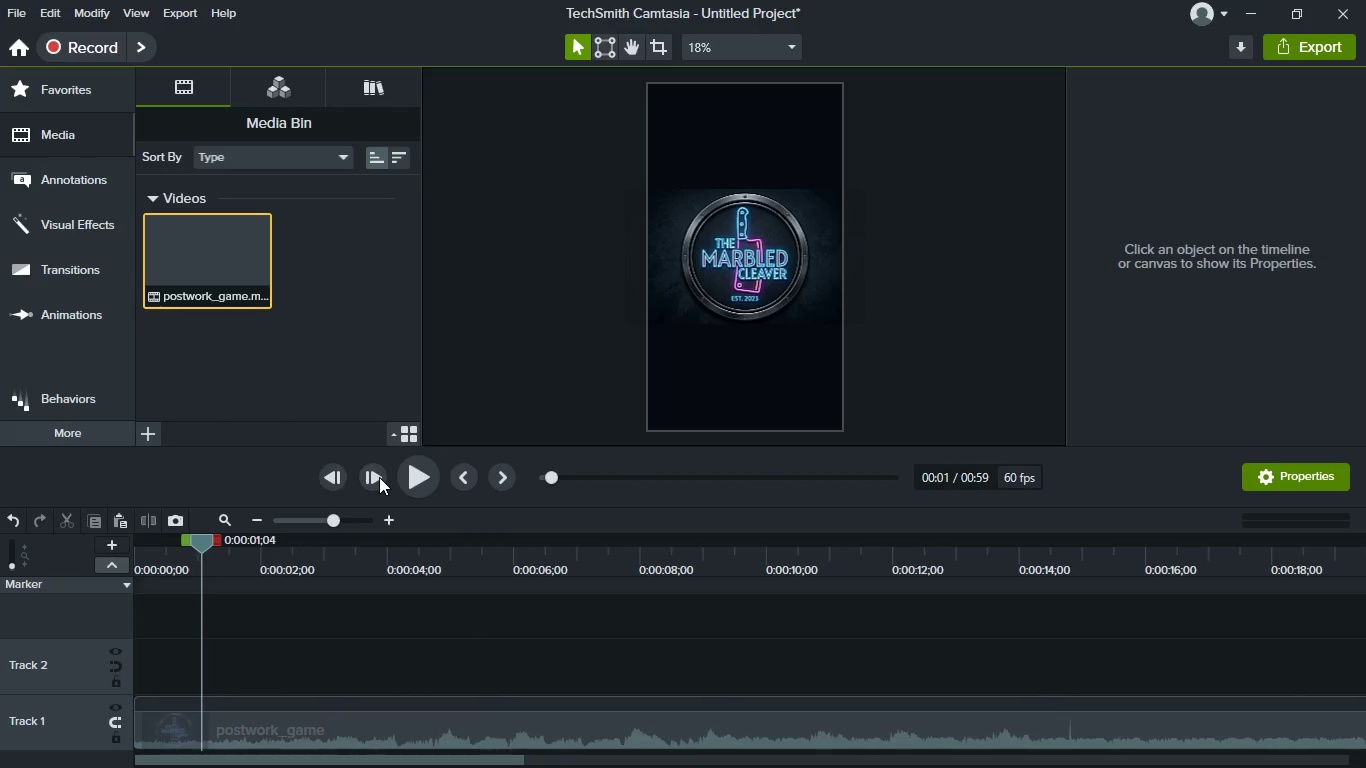 
triple_click([379, 477])
 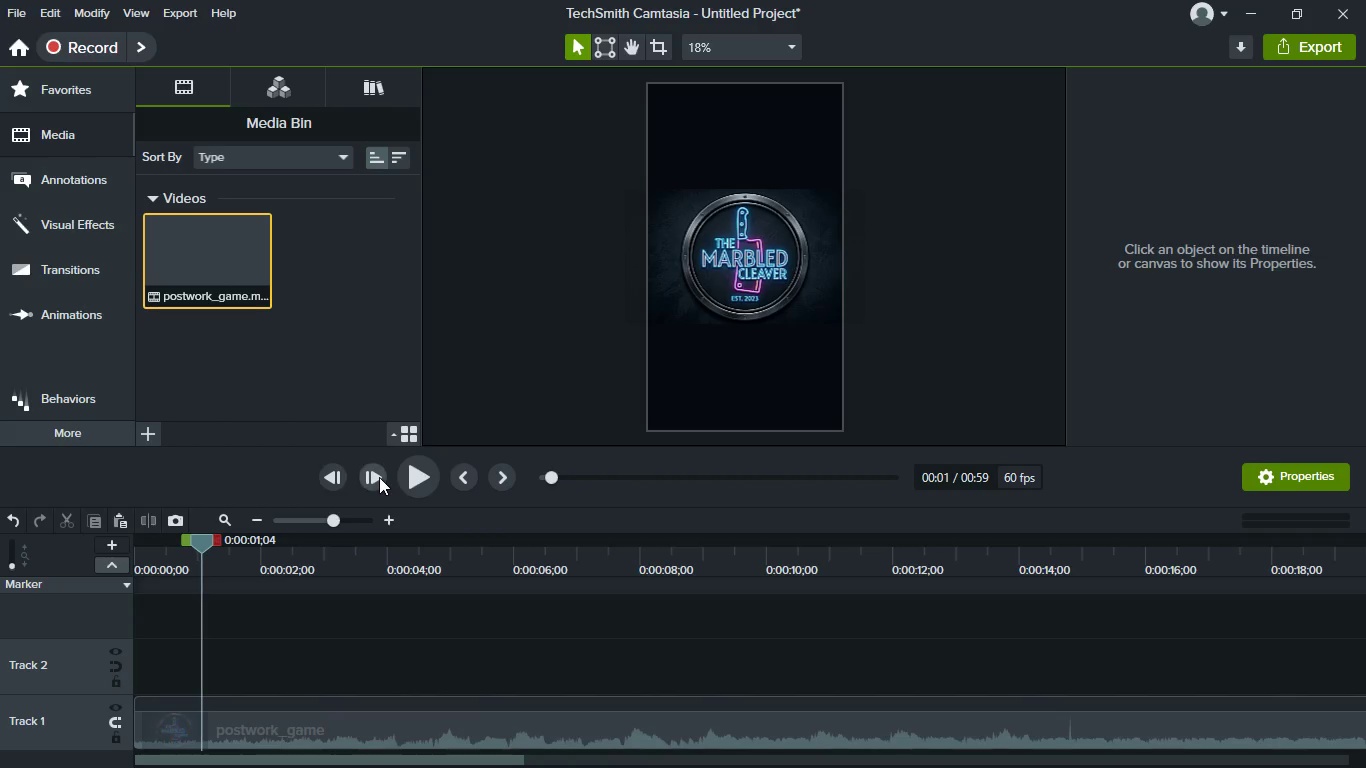 
triple_click([379, 477])
 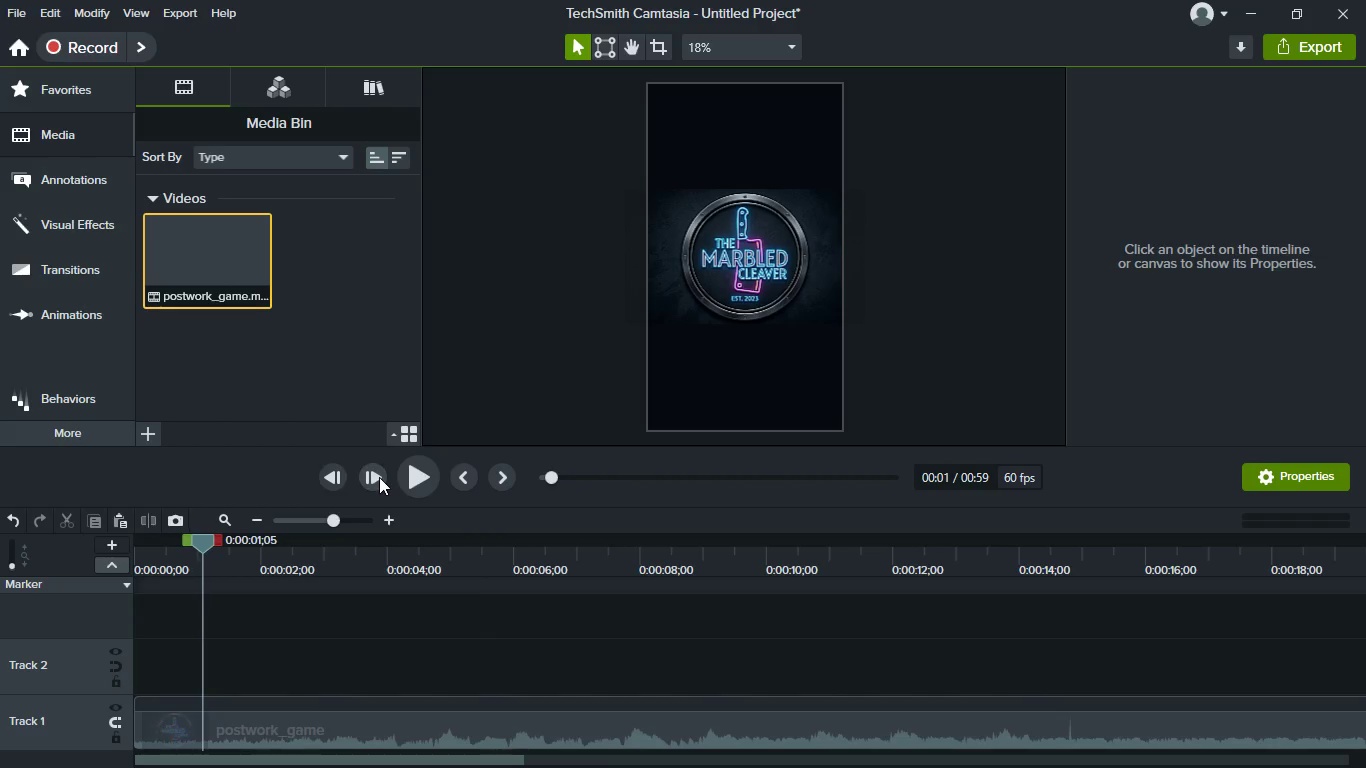 
triple_click([379, 477])
 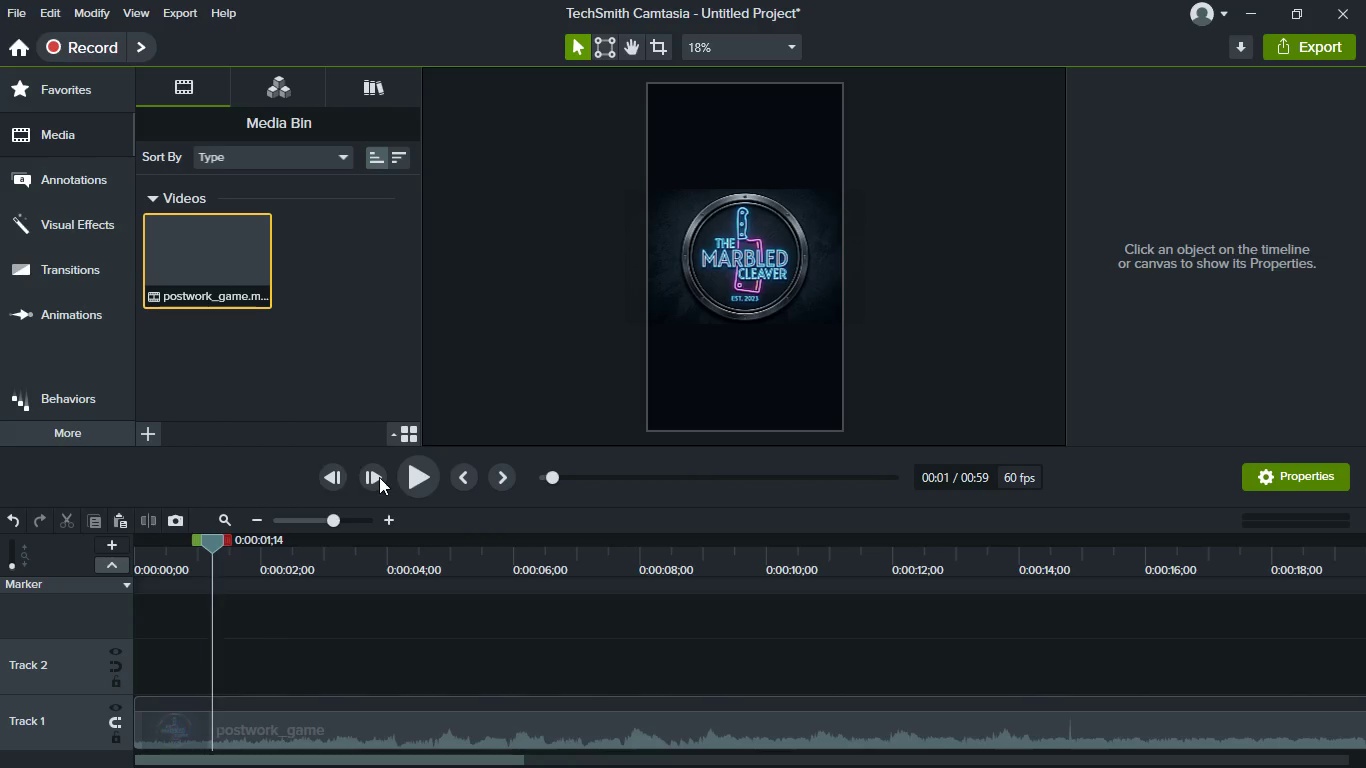 
triple_click([379, 477])
 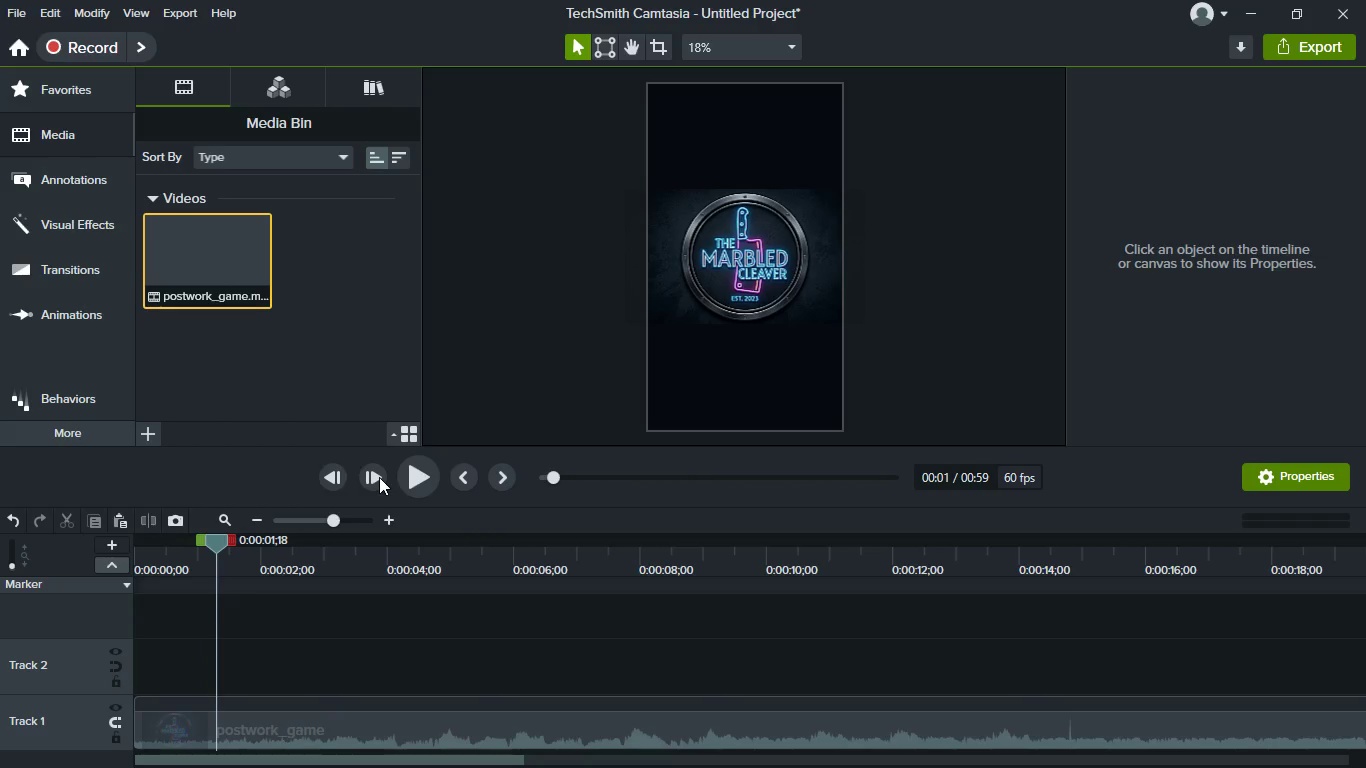 
double_click([379, 477])
 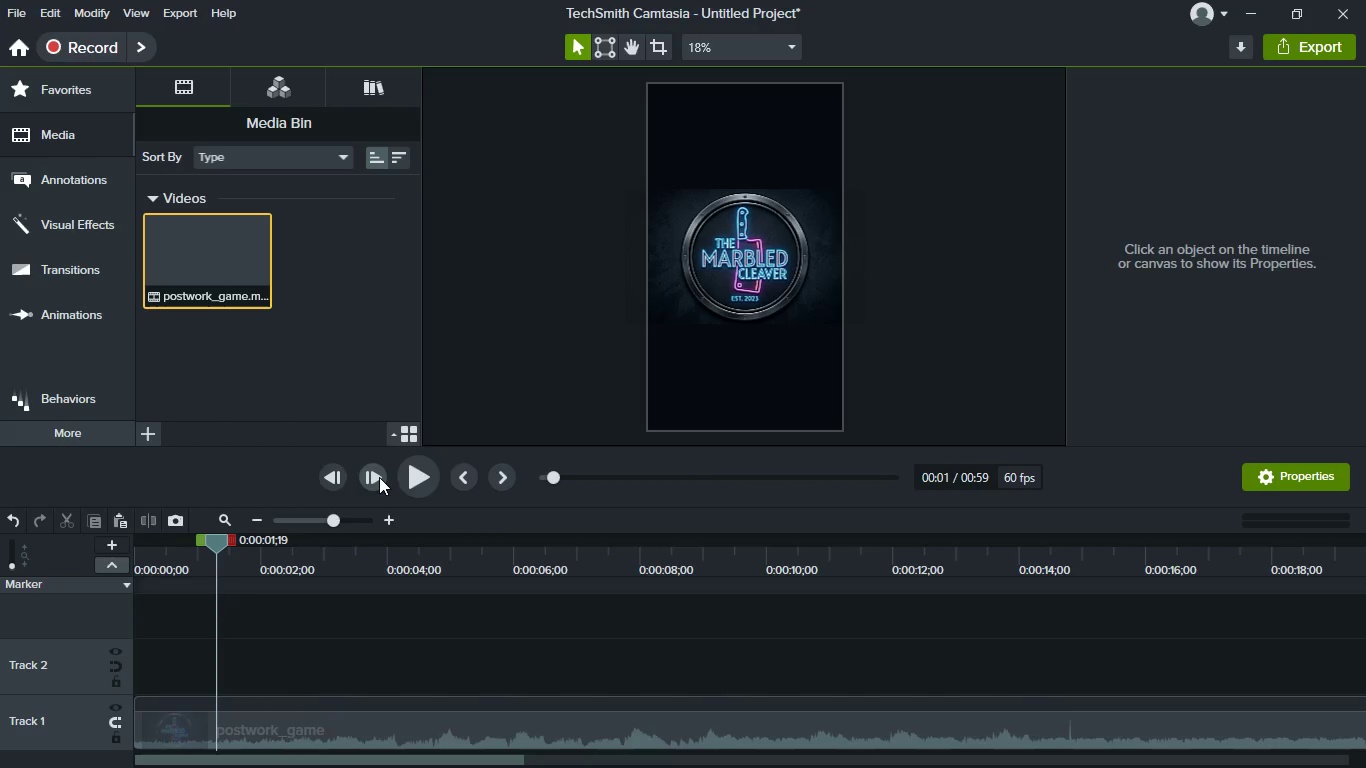 
triple_click([379, 477])
 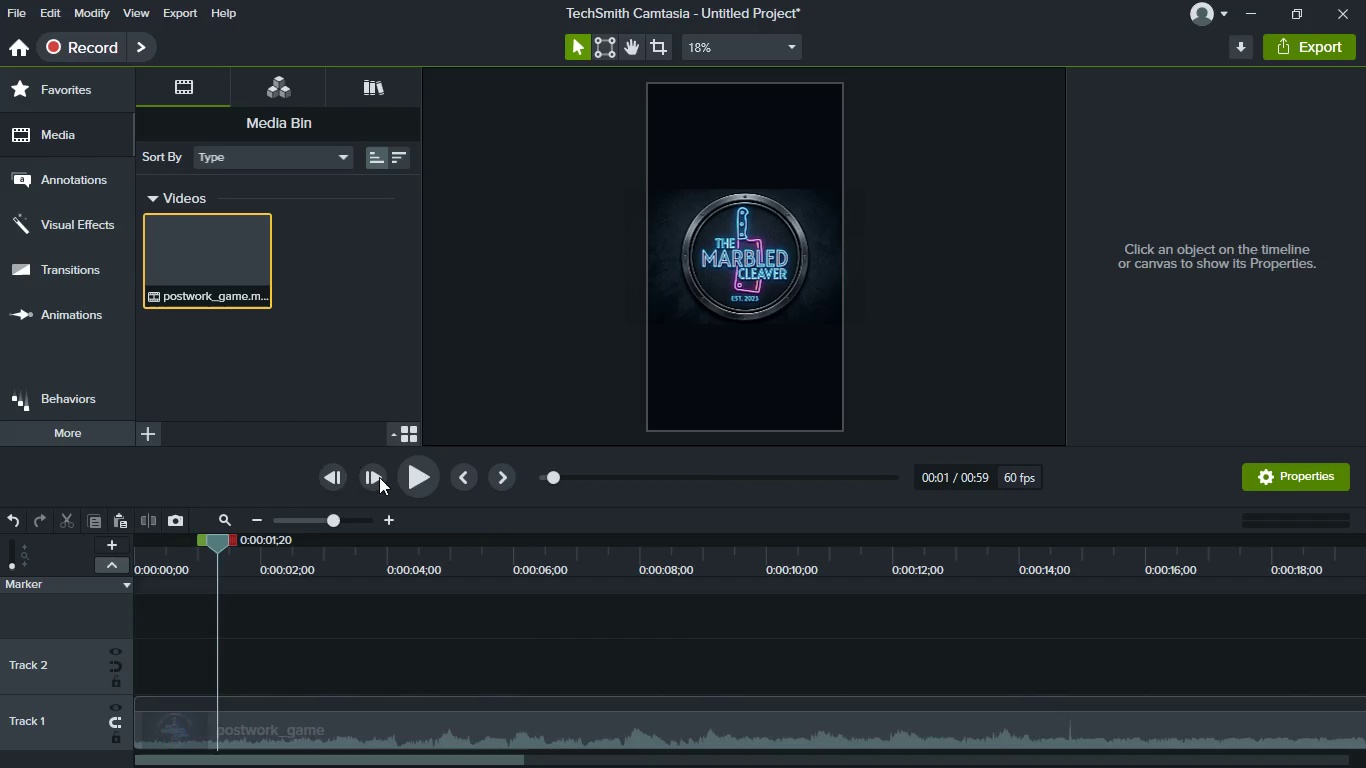 
triple_click([379, 477])
 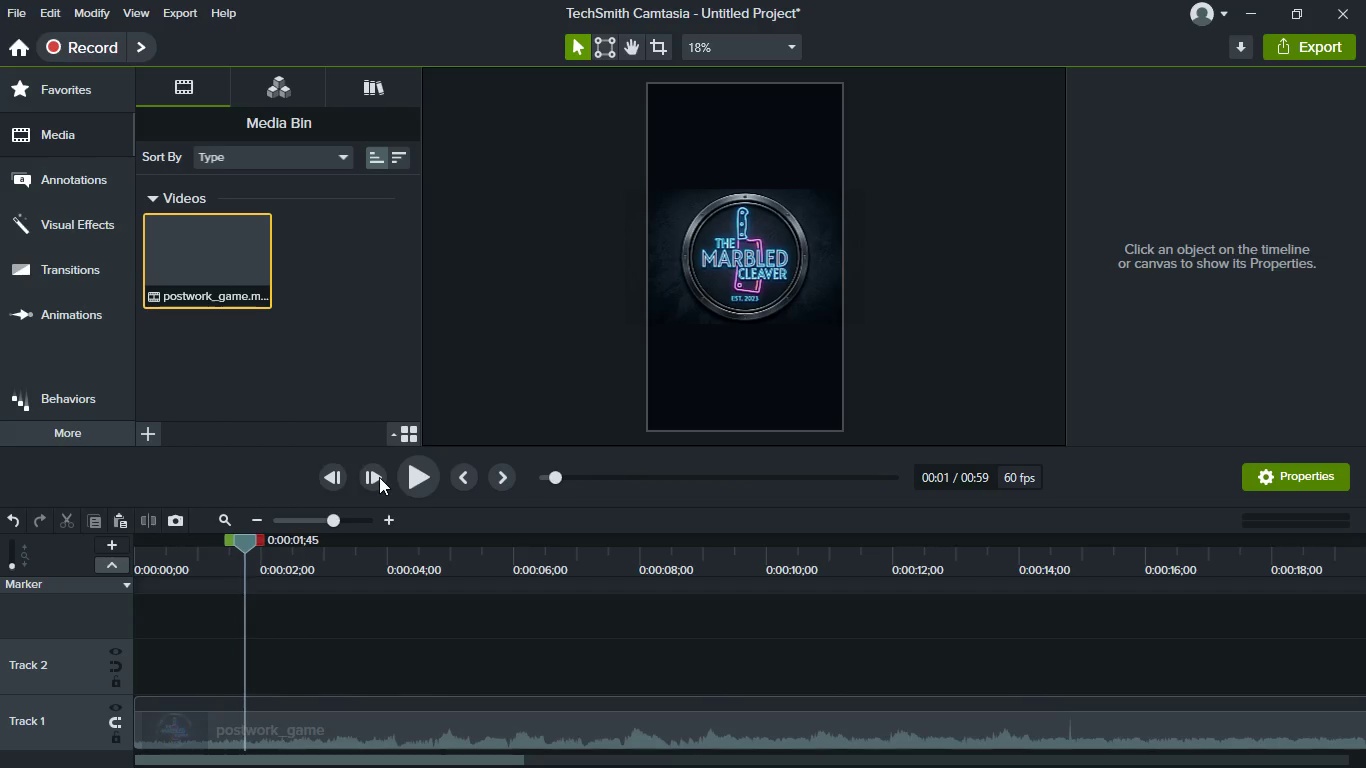 
wait(6.2)
 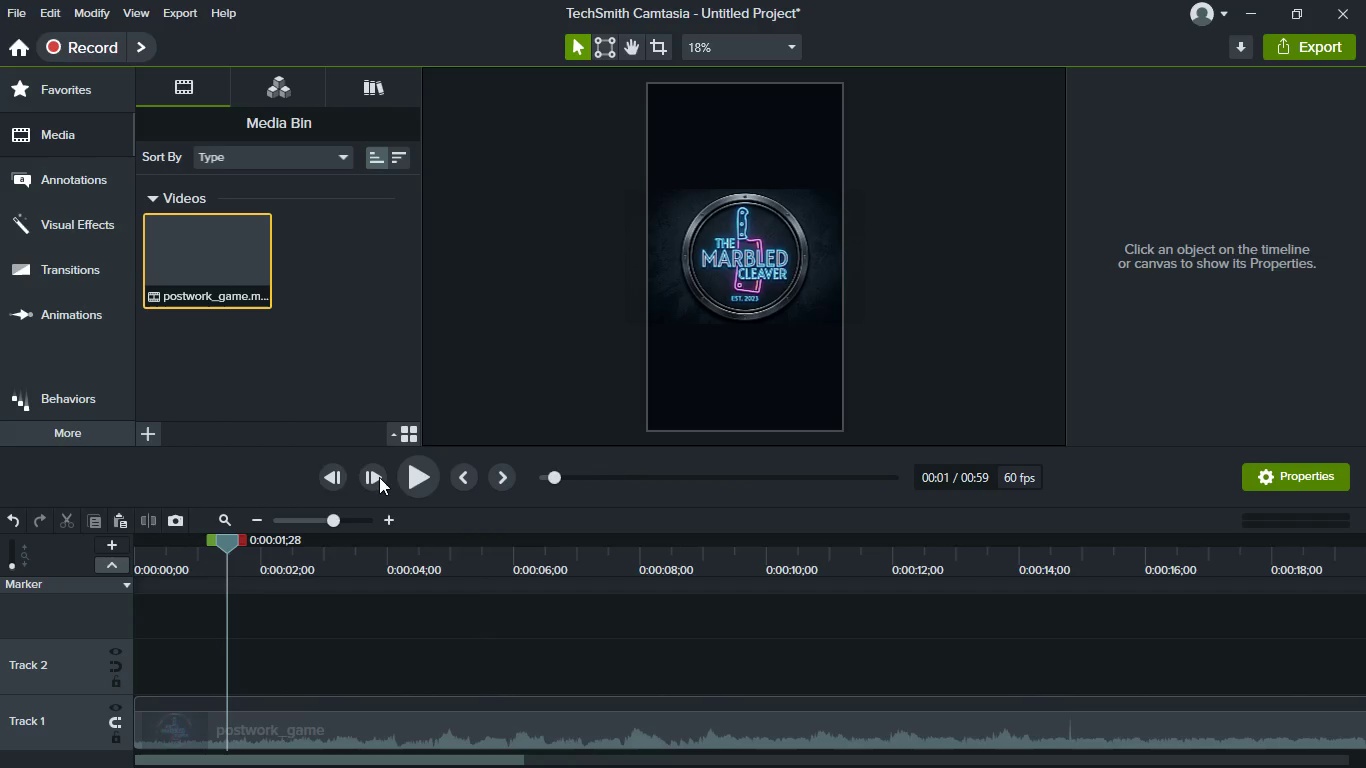 
triple_click([379, 477])
 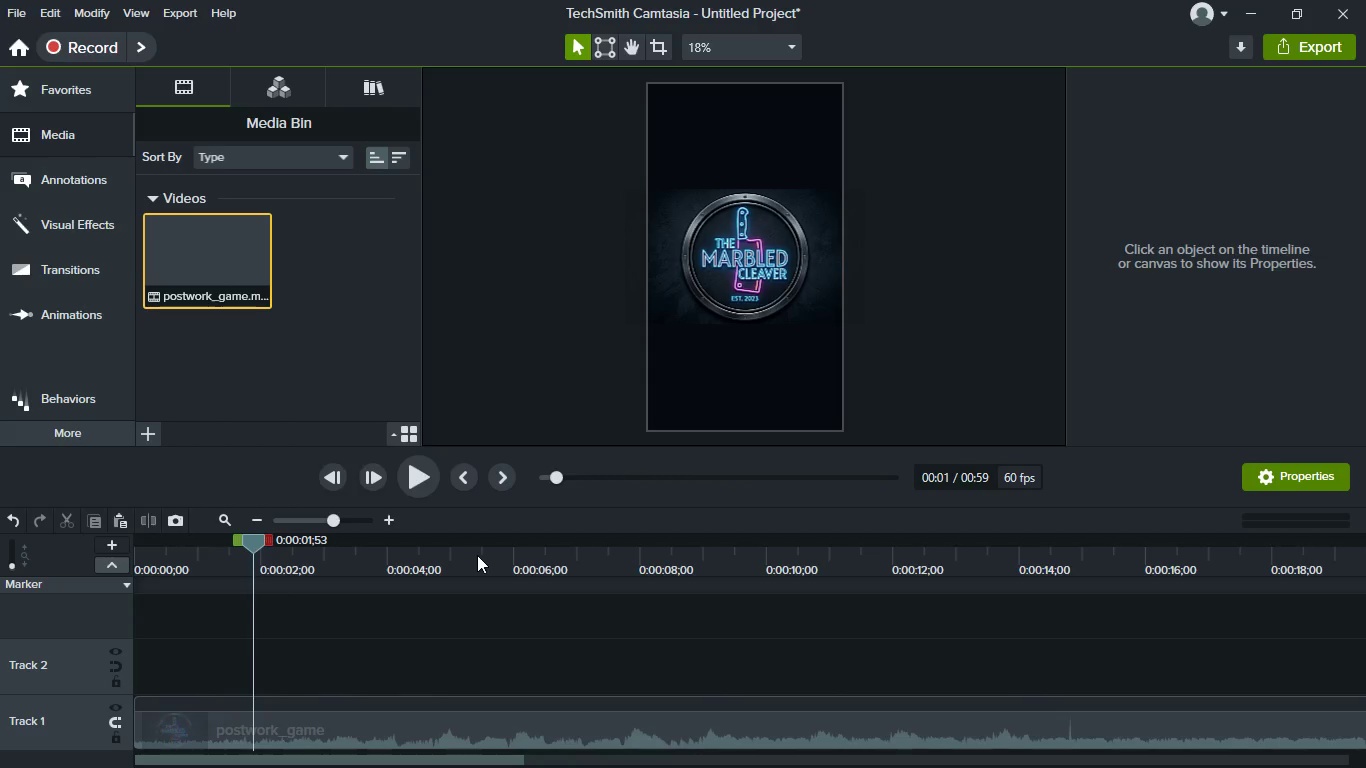 
left_click([477, 555])
 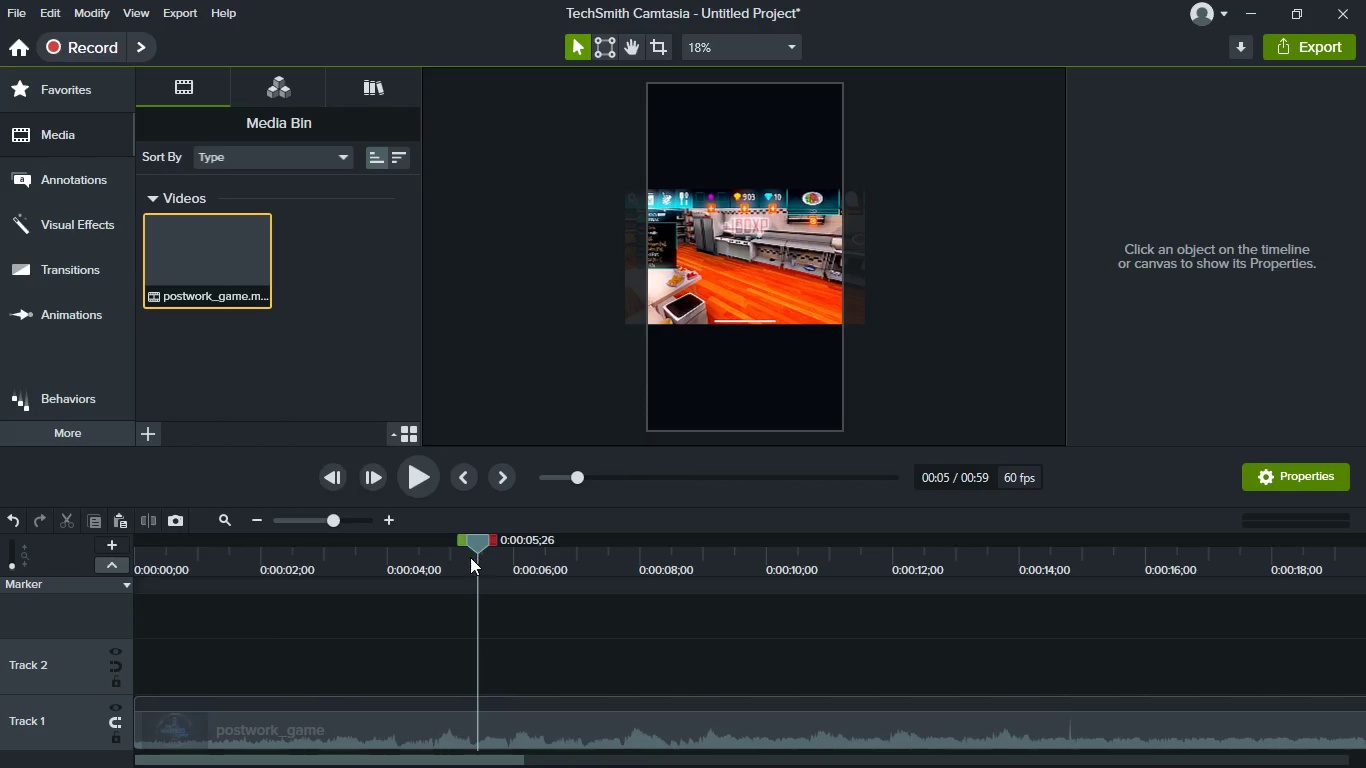 
left_click([456, 557])
 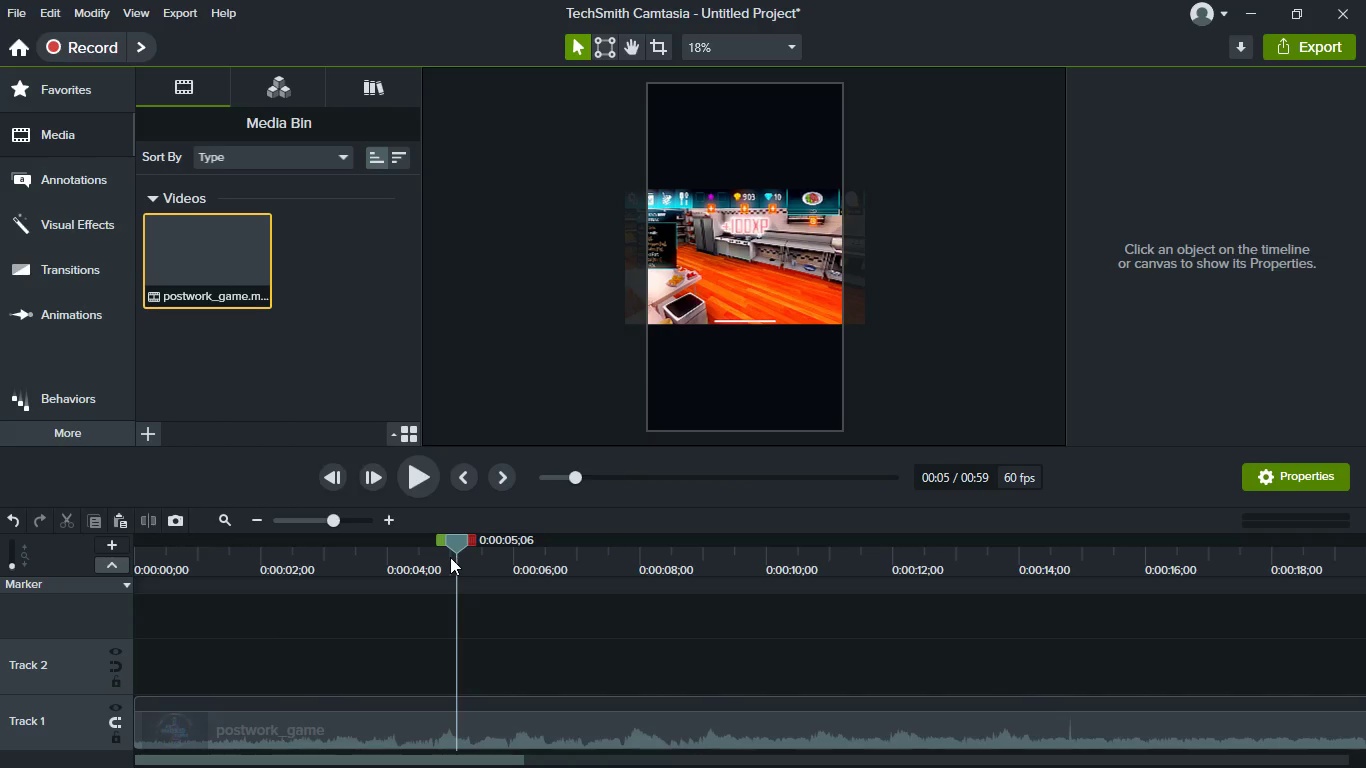 
left_click([426, 557])
 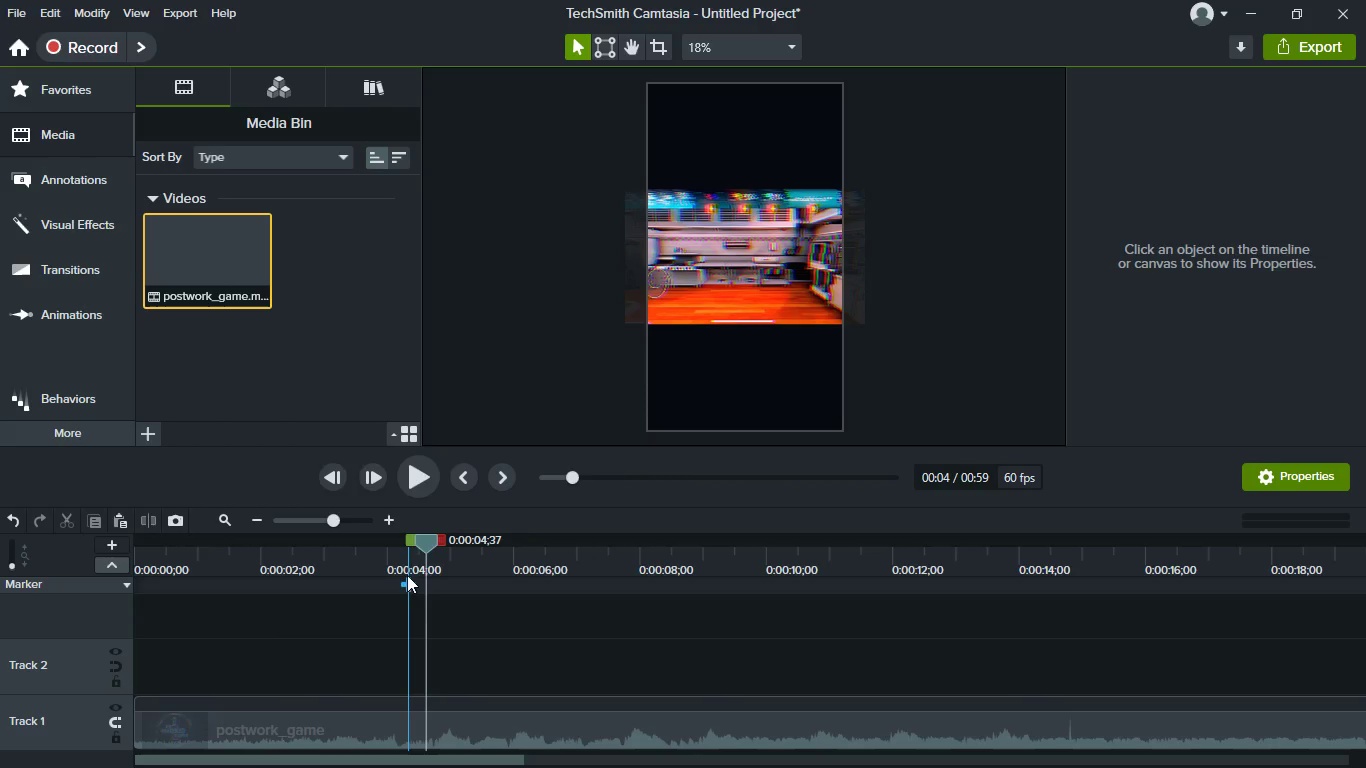 
left_click([413, 556])
 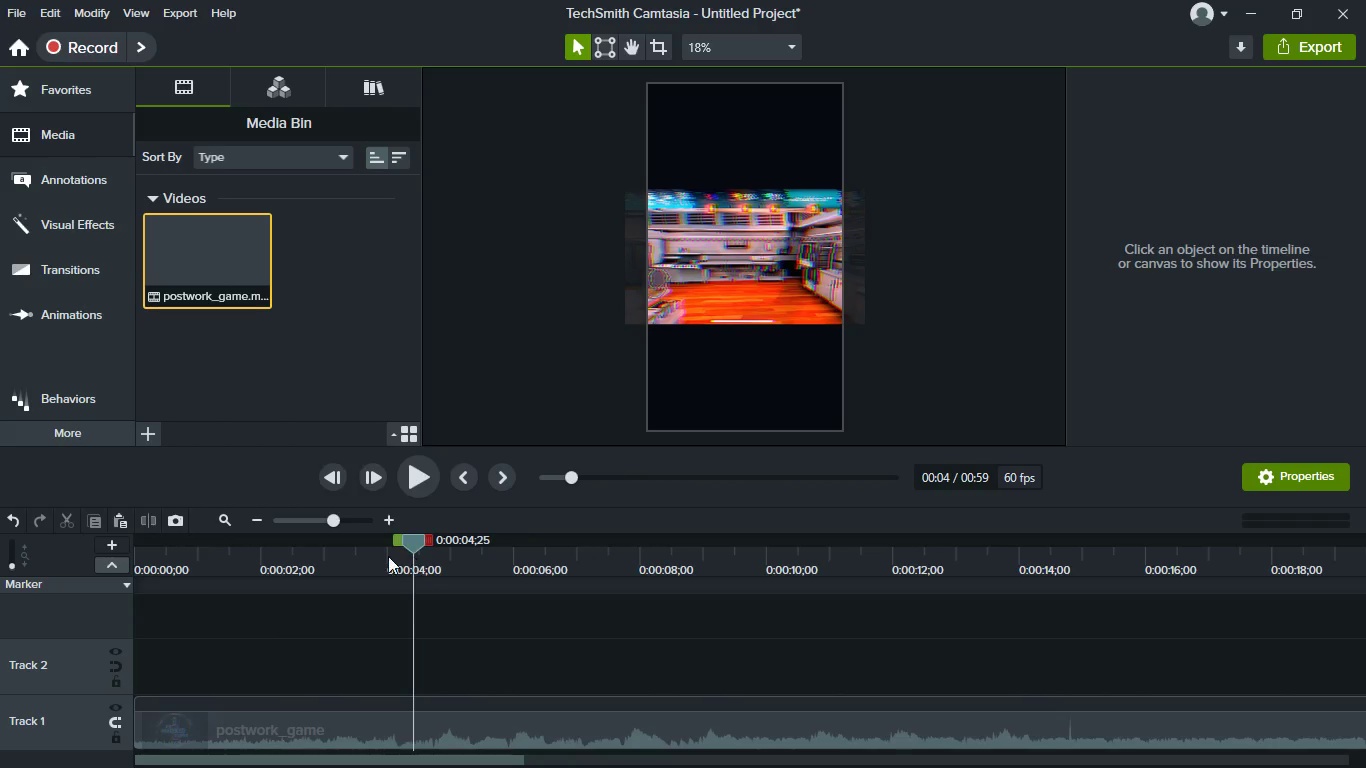 
left_click([387, 556])
 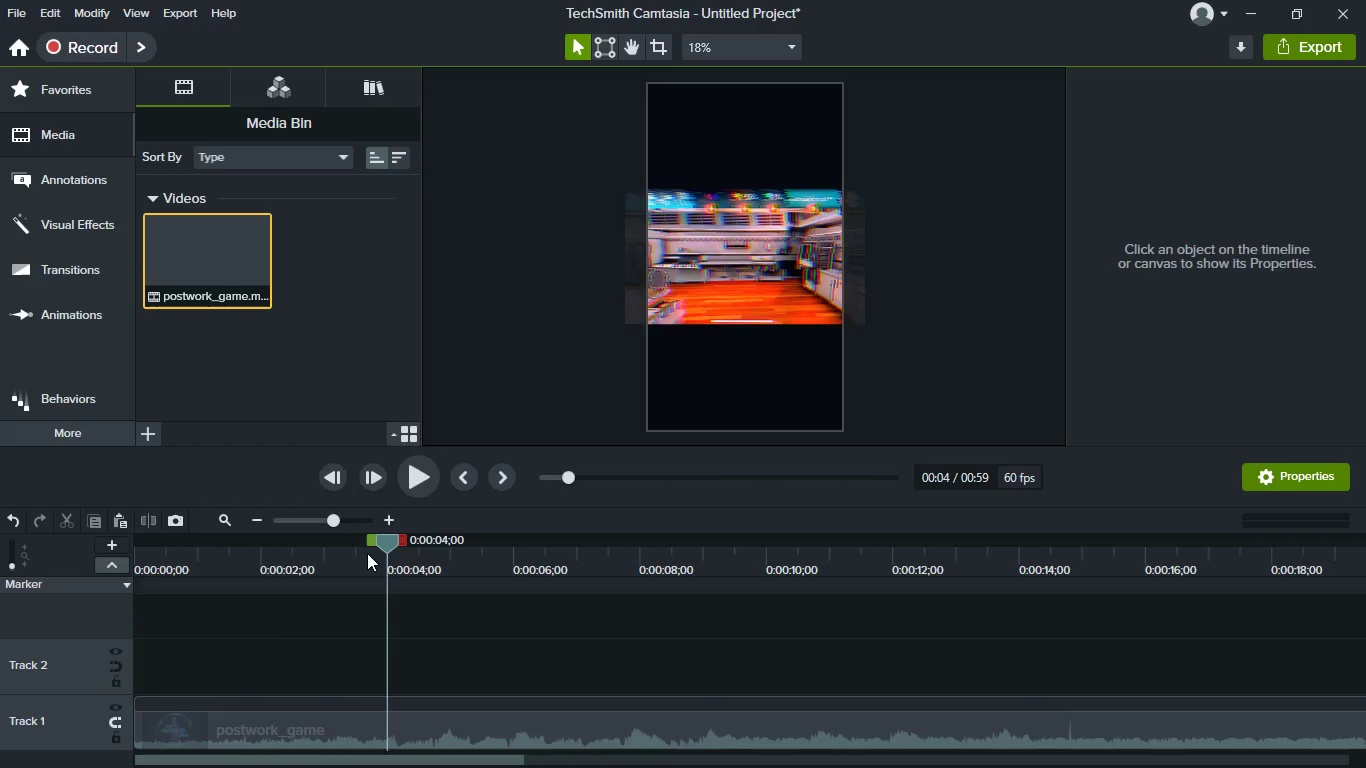 
left_click([367, 553])
 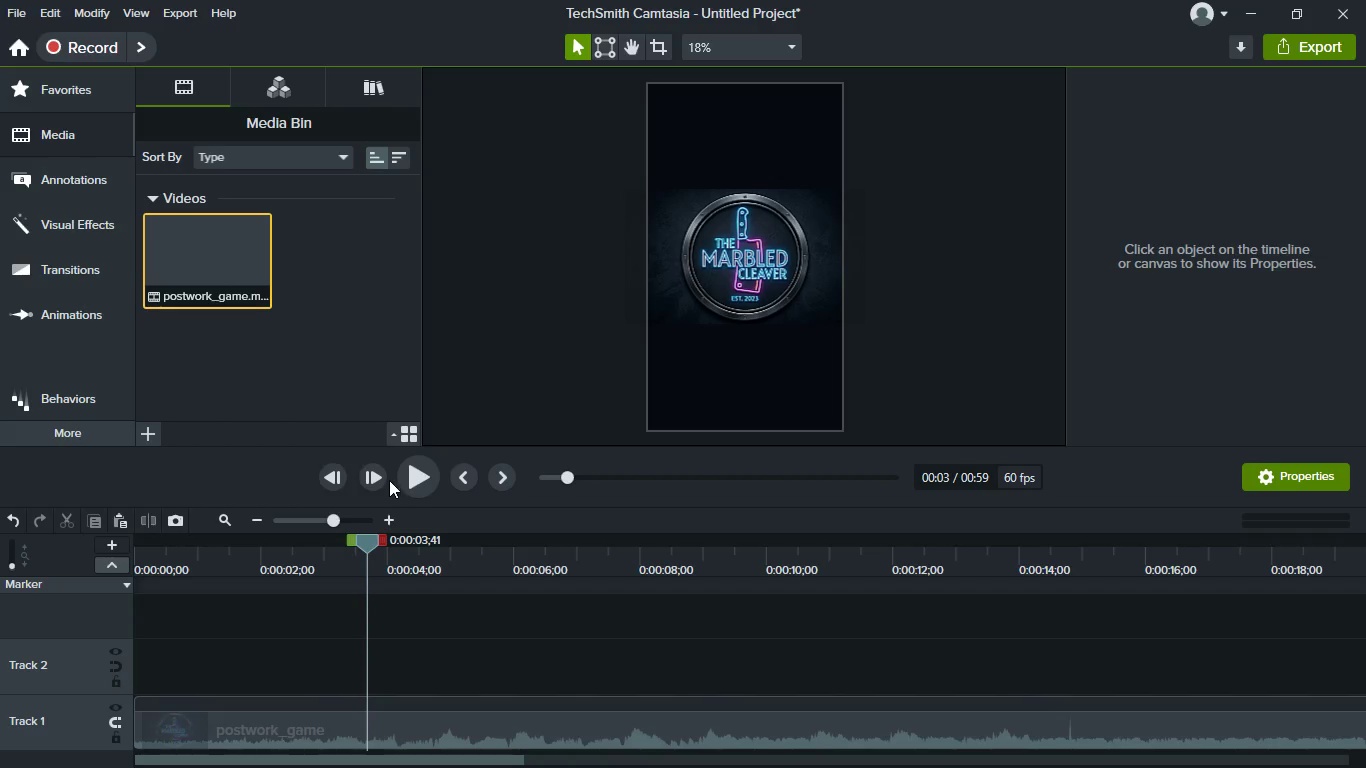 
double_click([374, 479])
 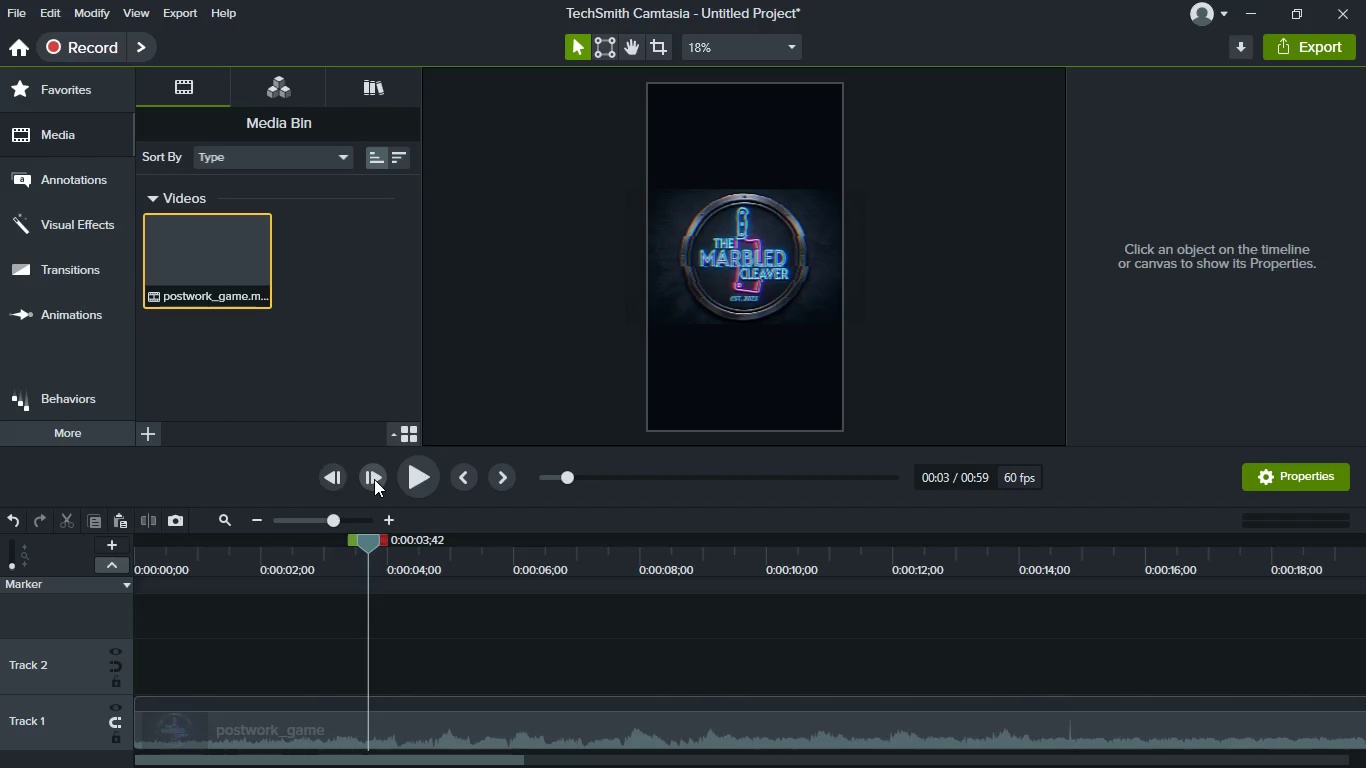 
triple_click([374, 479])
 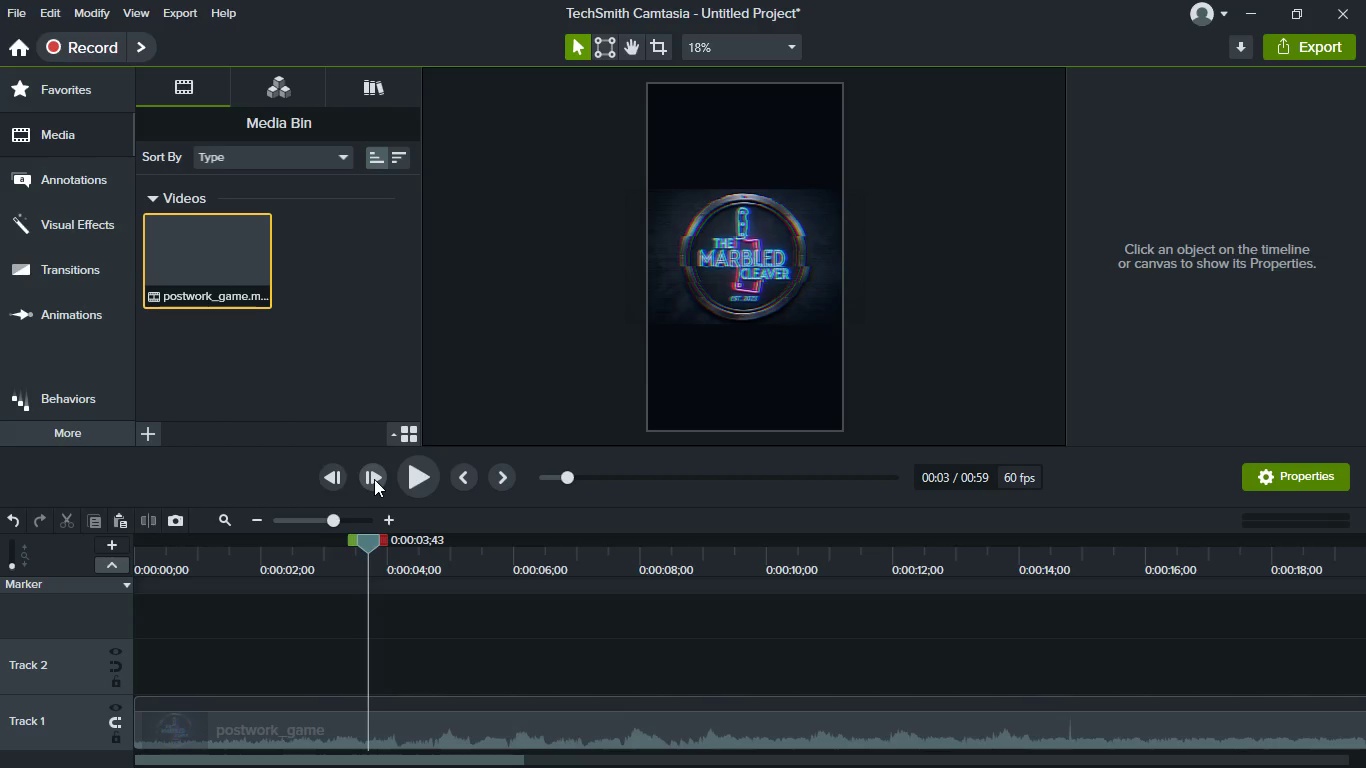 
triple_click([374, 479])
 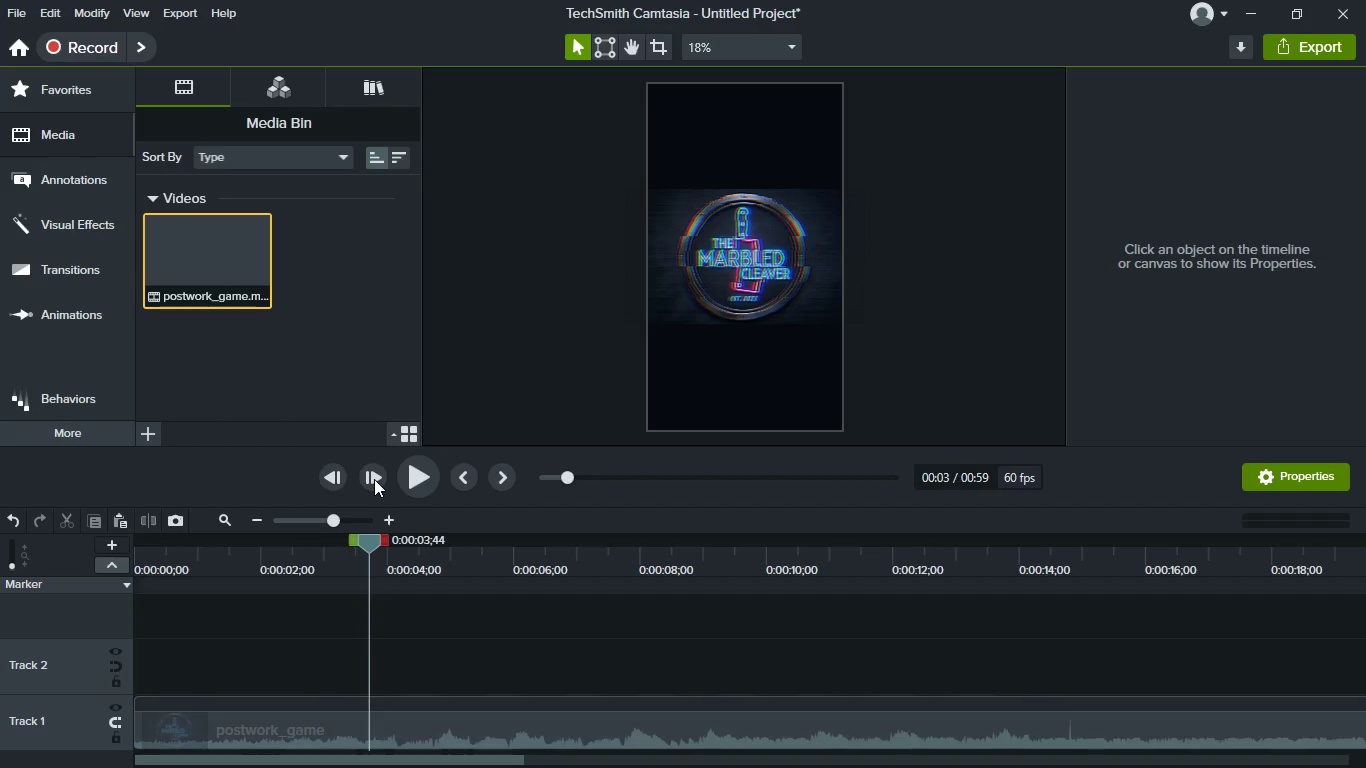 
triple_click([374, 479])
 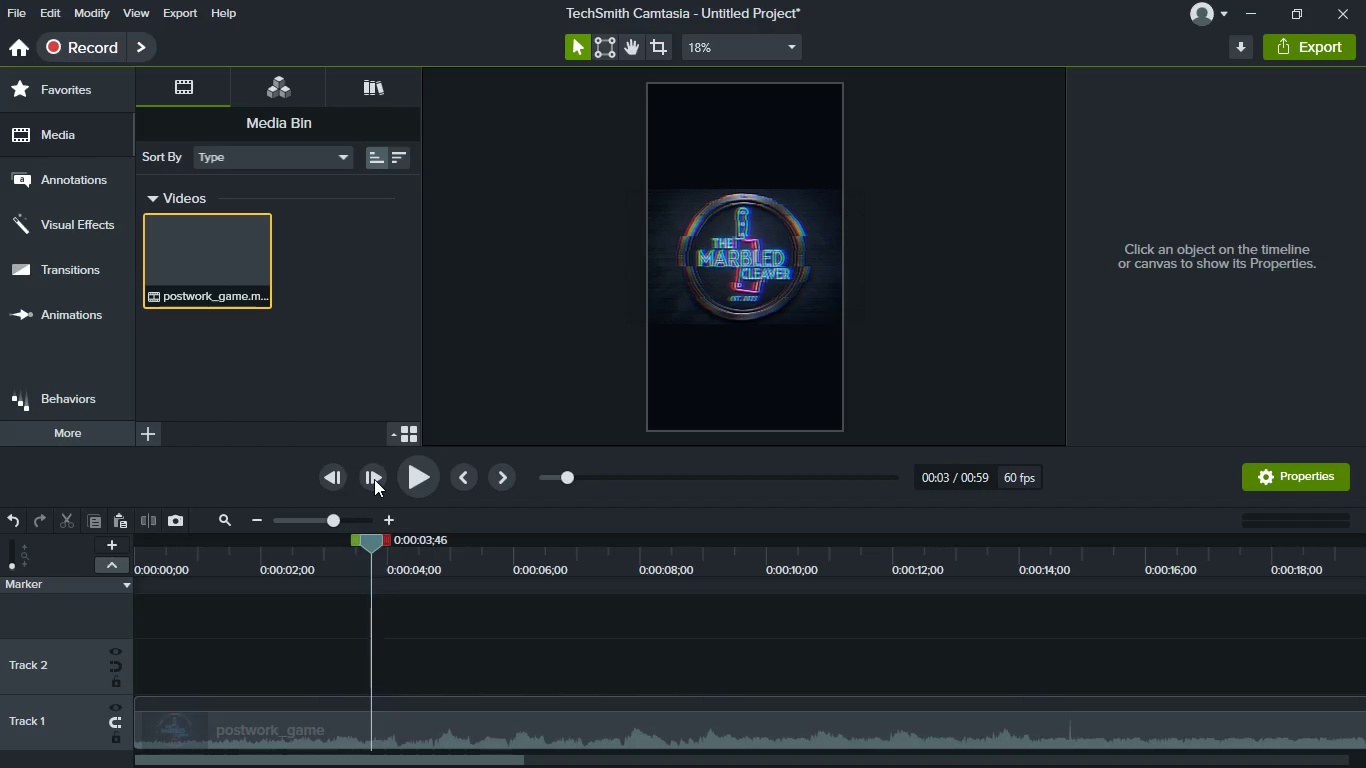 
triple_click([374, 479])
 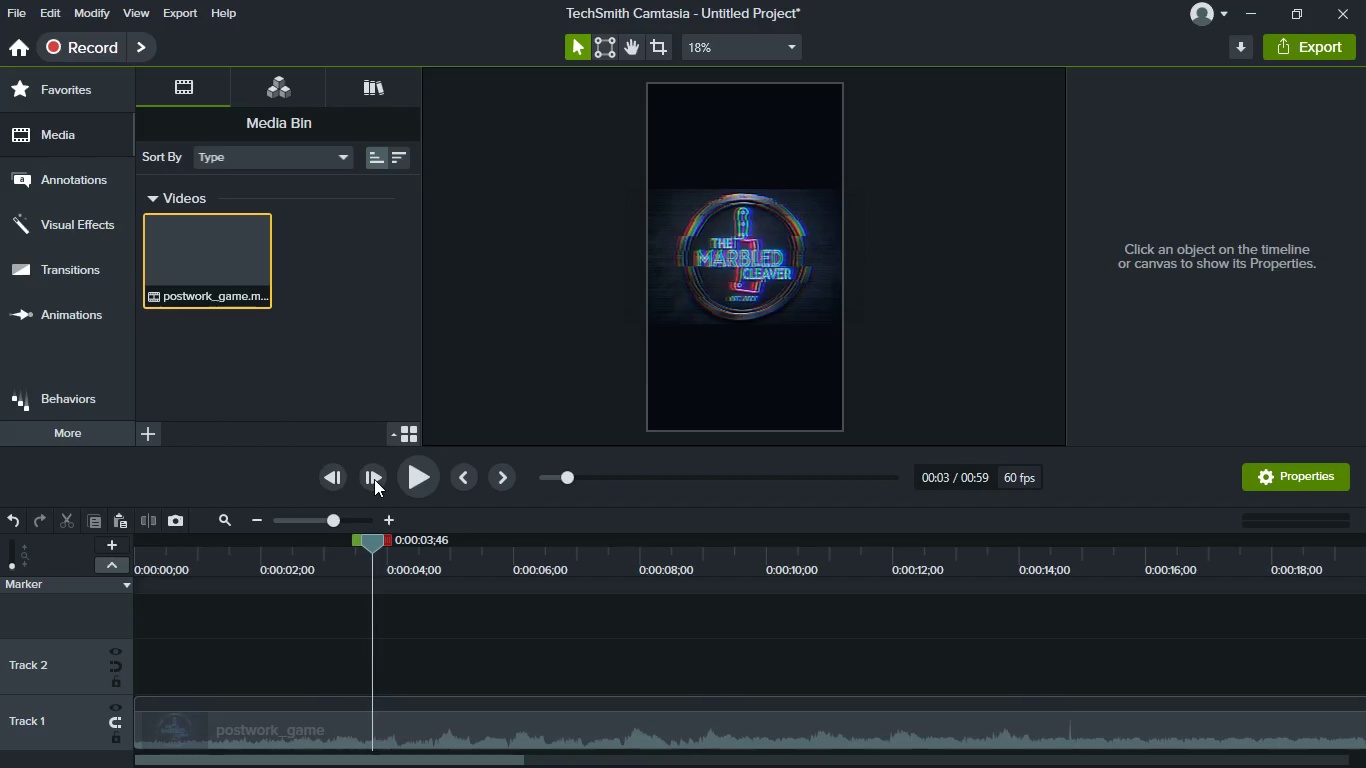 
triple_click([374, 479])
 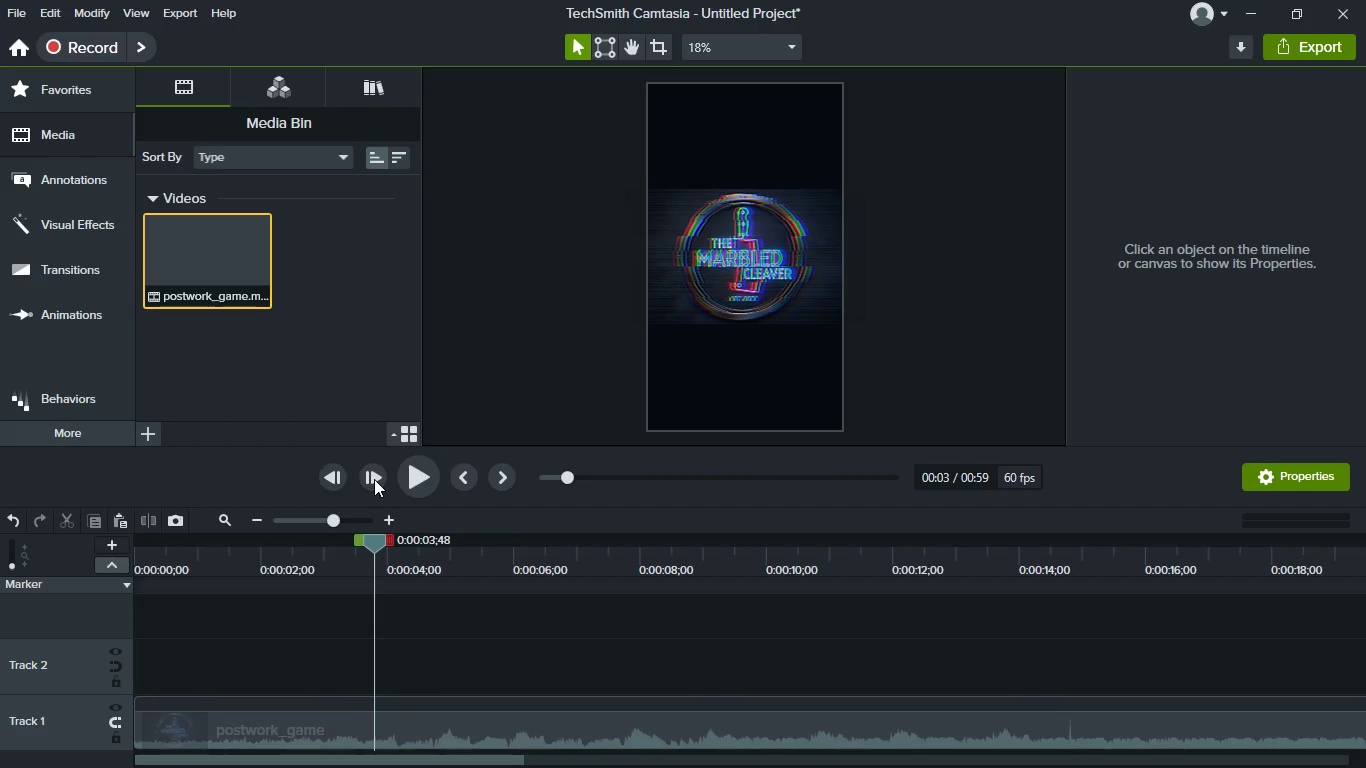 
triple_click([374, 479])
 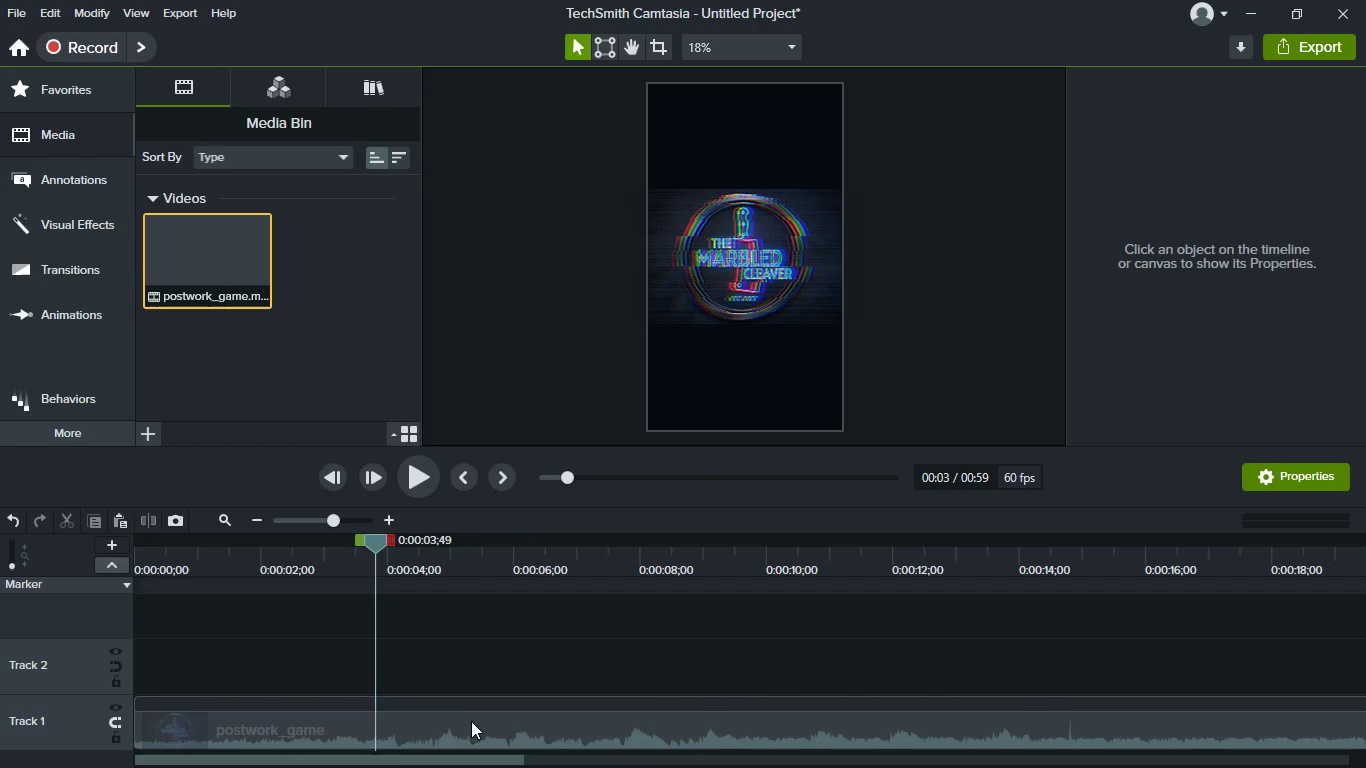 
left_click([472, 732])
 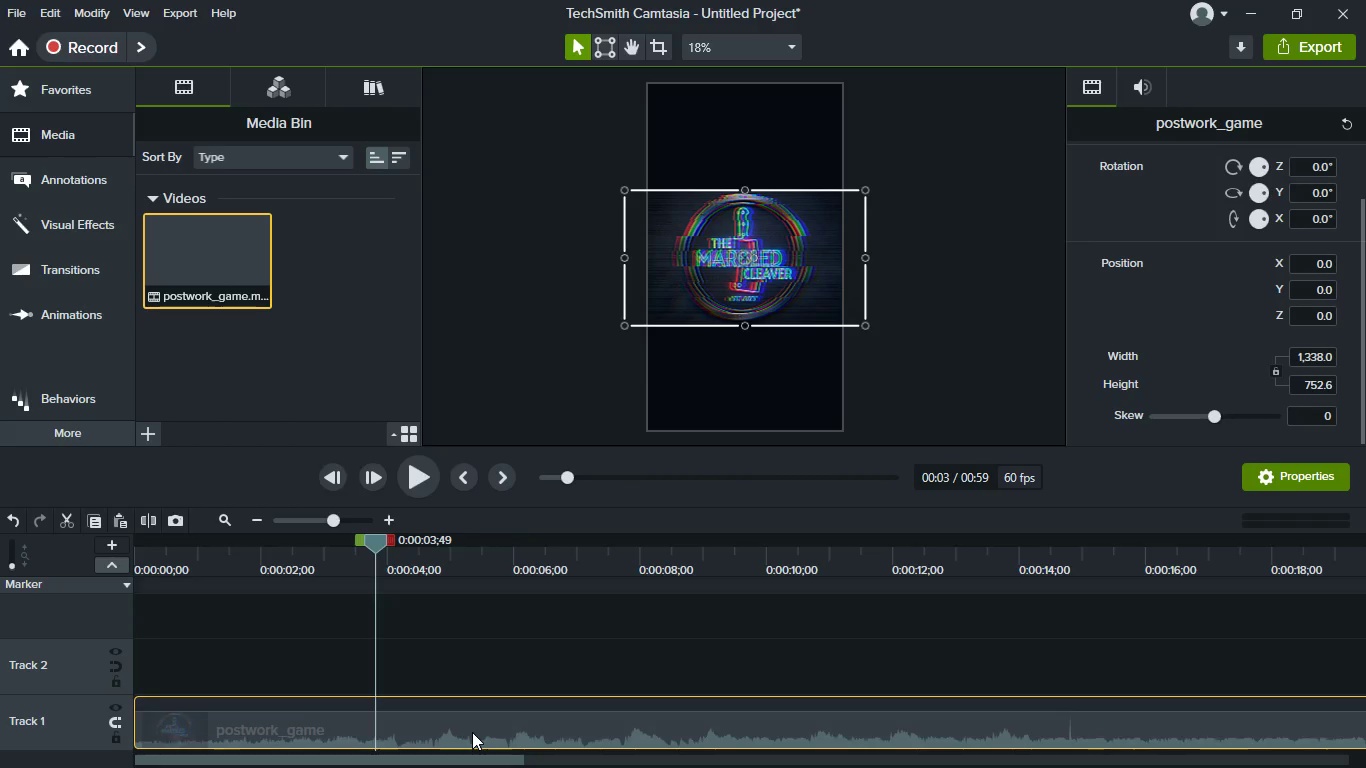 
key(S)
 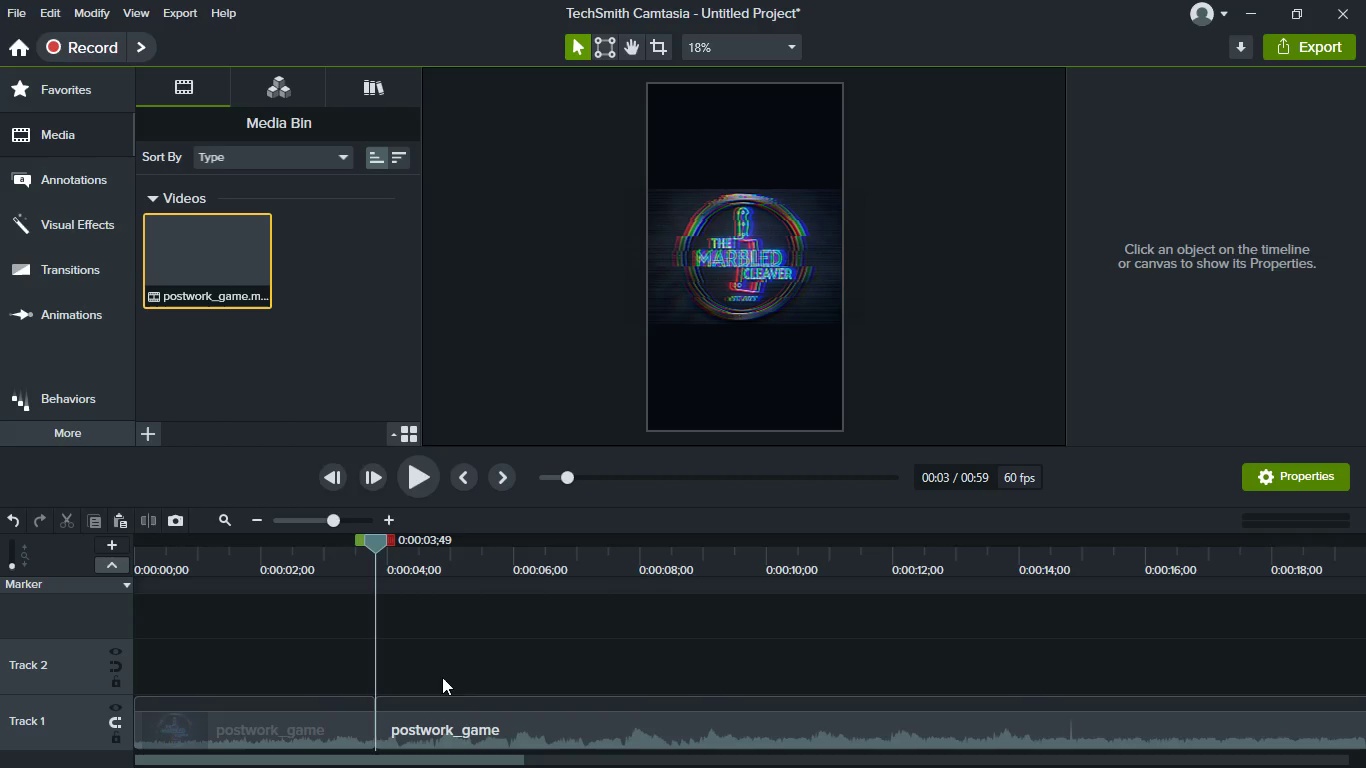 
wait(7.33)
 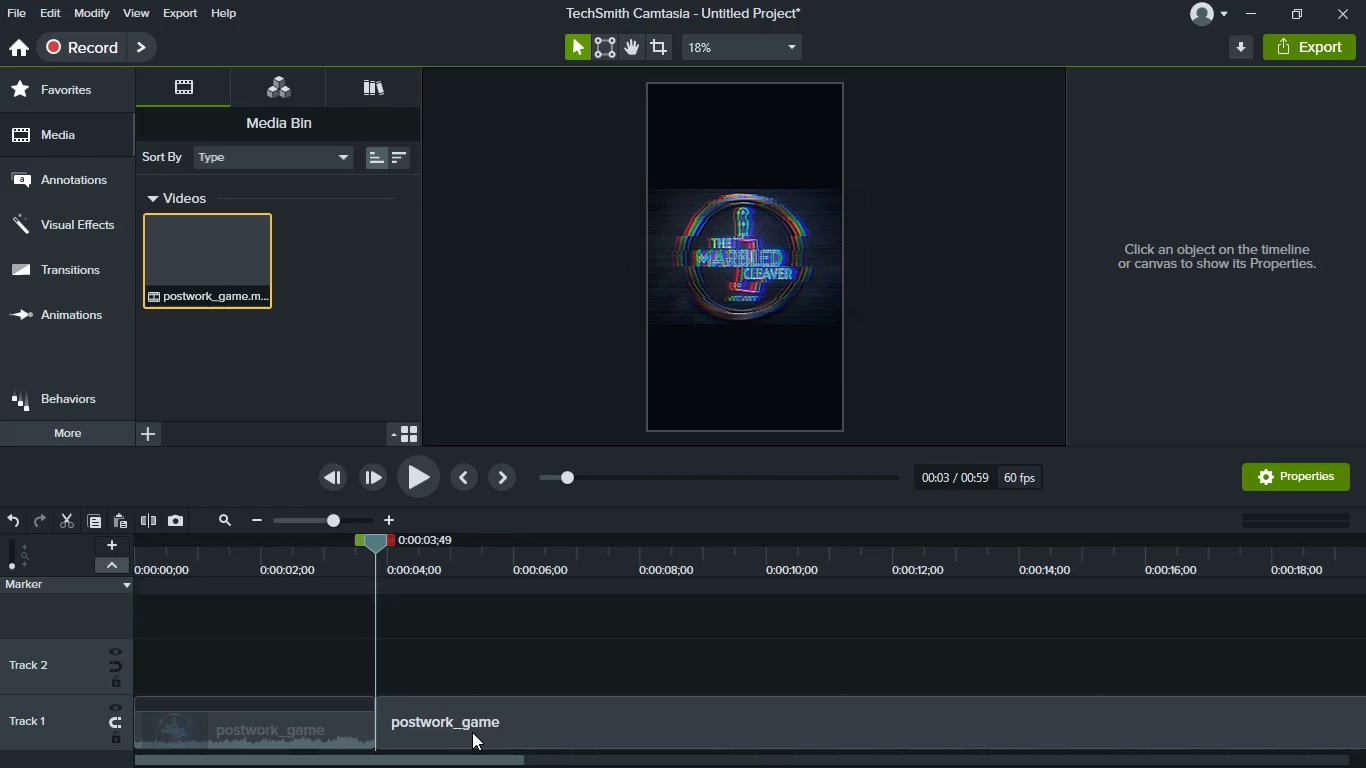 
left_click([410, 545])
 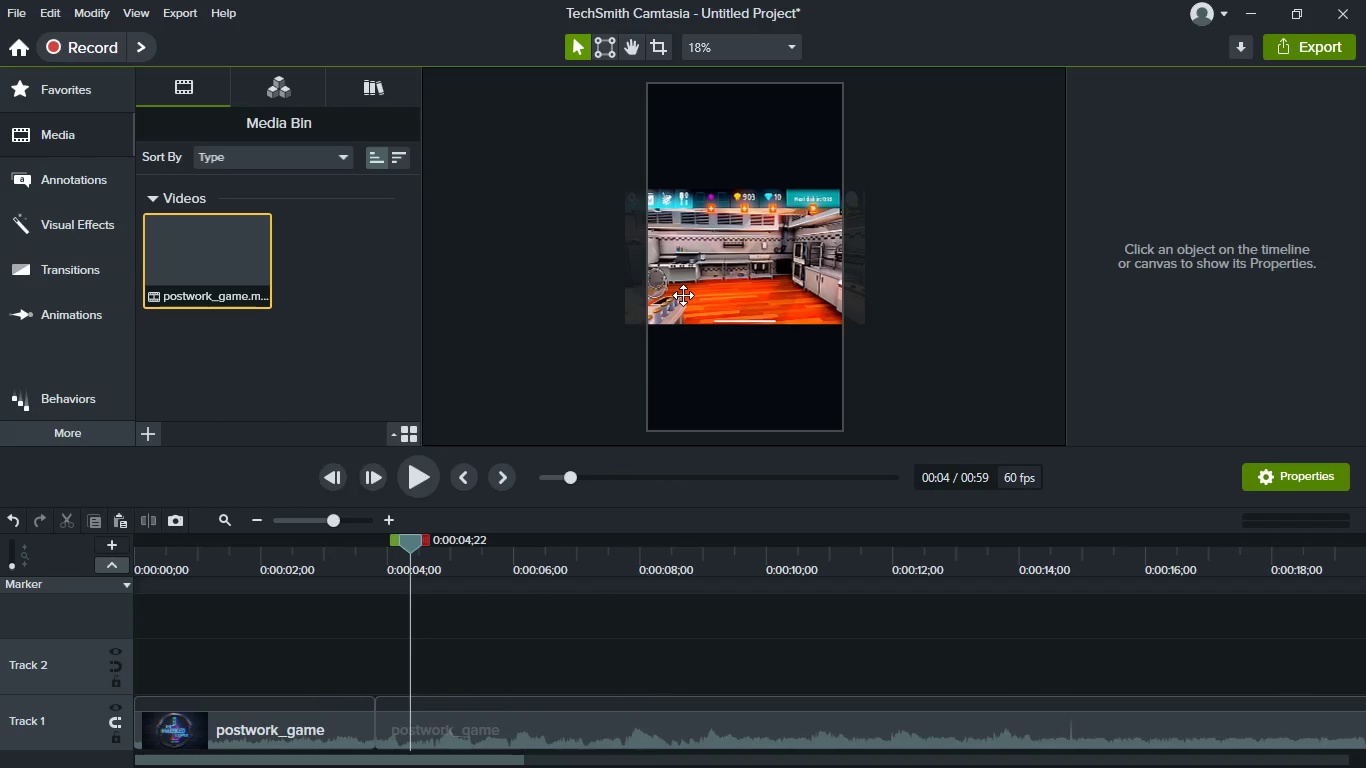 
left_click([688, 295])
 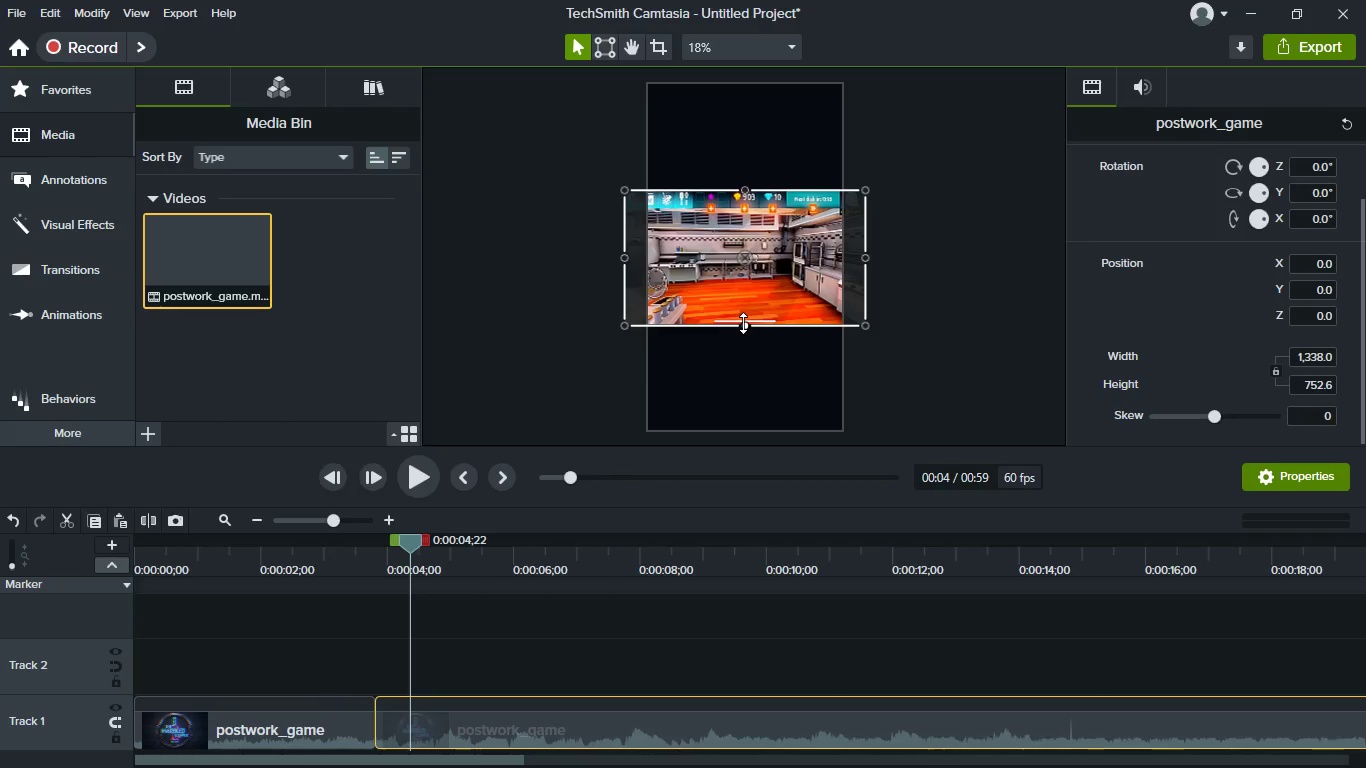 
left_click_drag(start_coordinate=[743, 323], to_coordinate=[755, 419])
 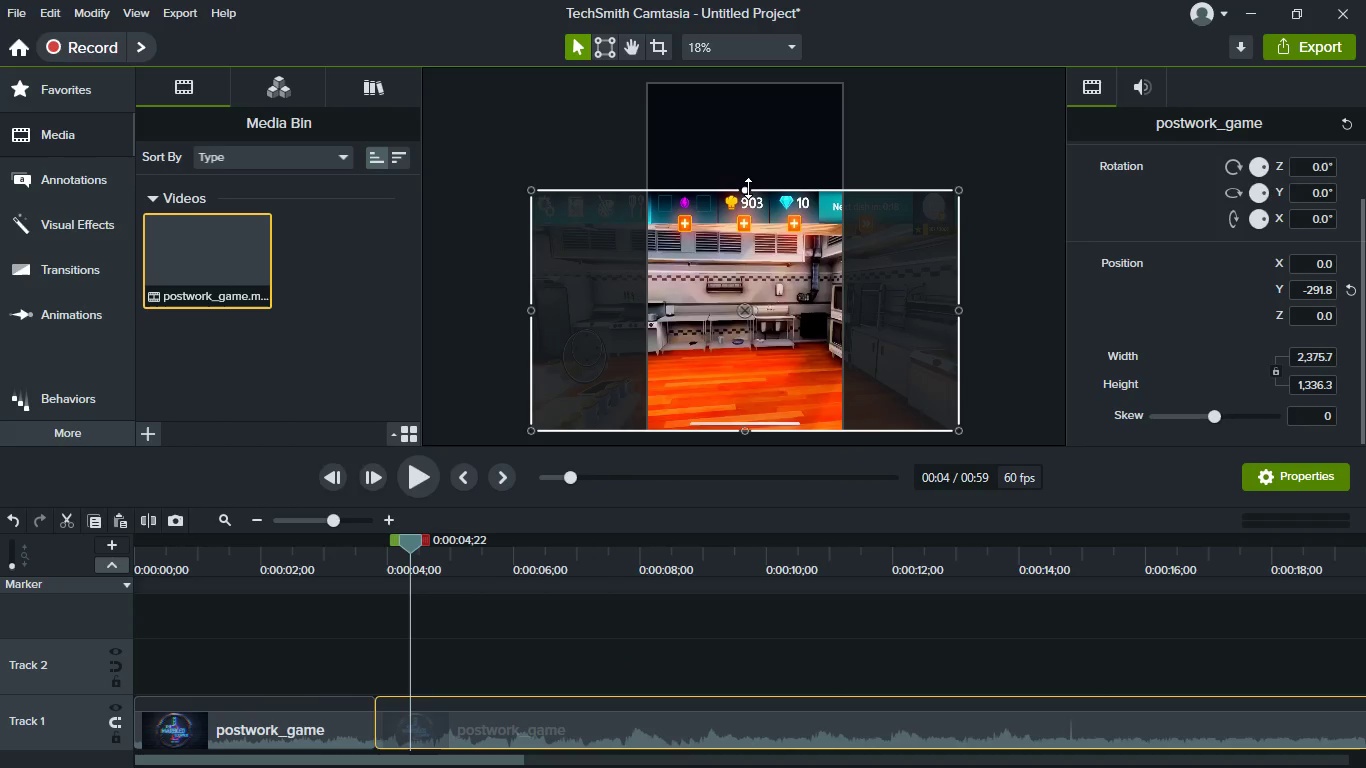 
left_click_drag(start_coordinate=[748, 188], to_coordinate=[741, 96])
 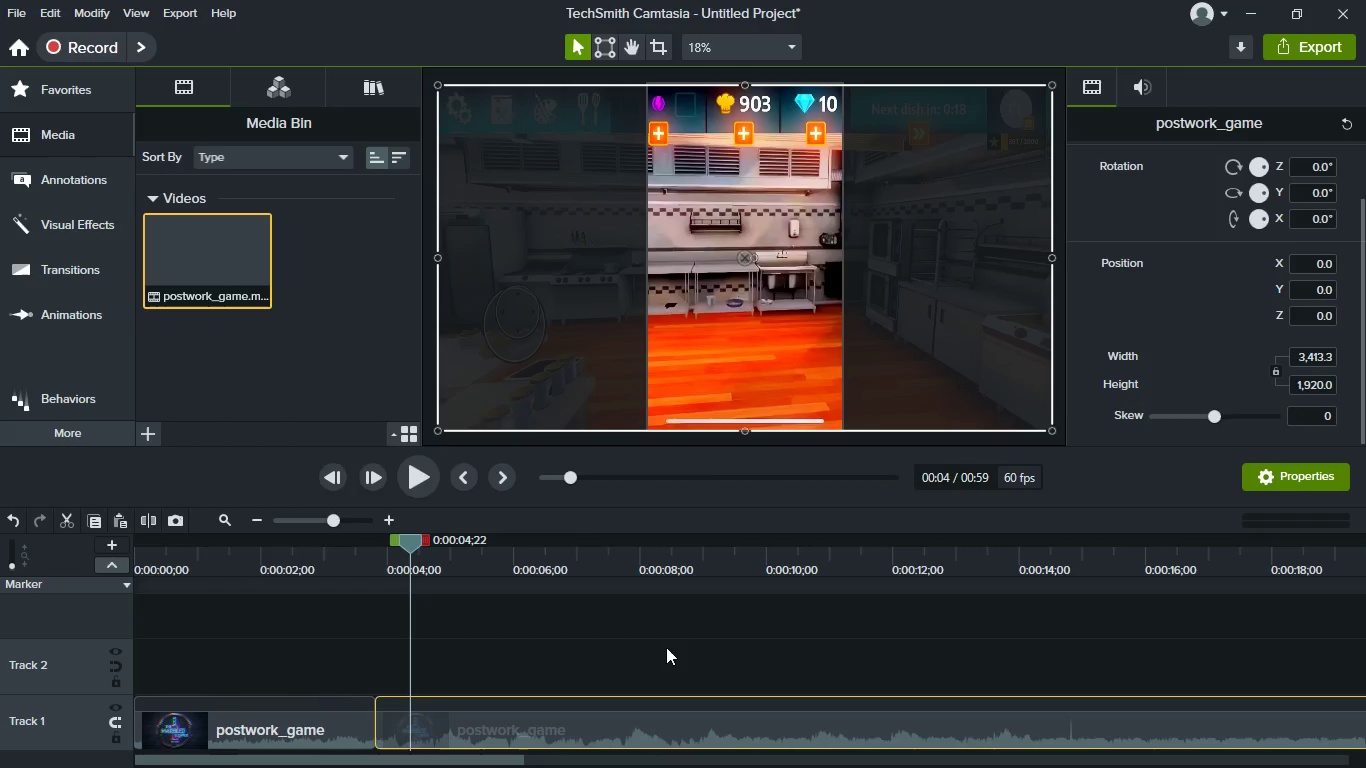 
left_click([605, 672])
 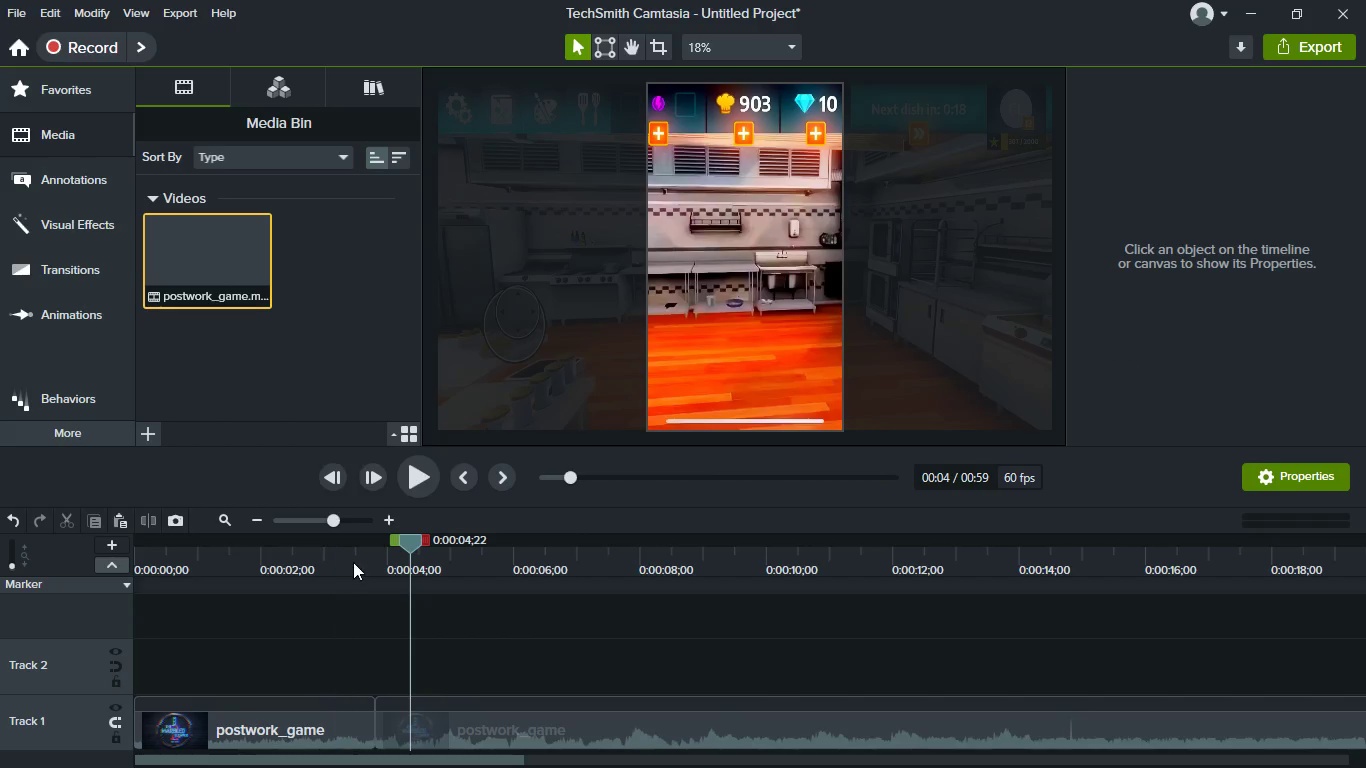 
left_click([346, 561])
 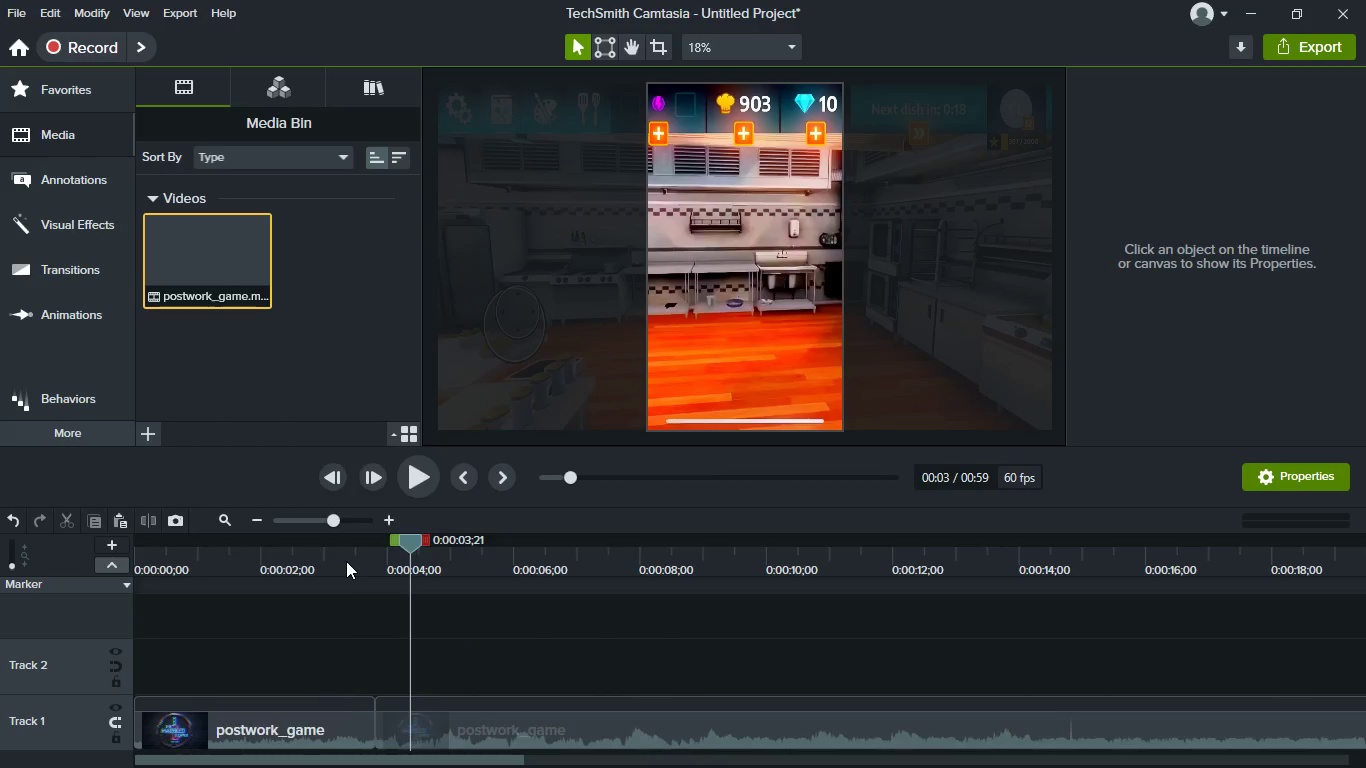 
key(Space)
 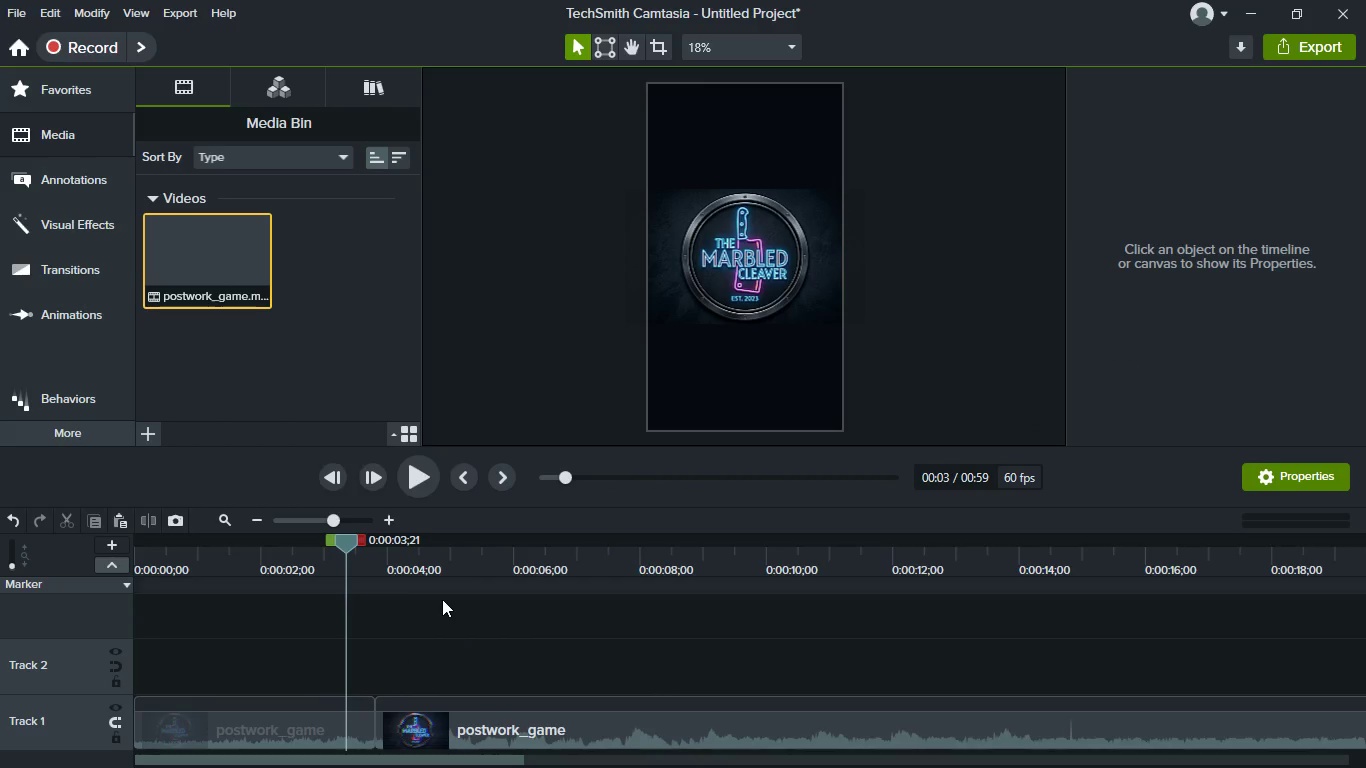 
key(Space)
 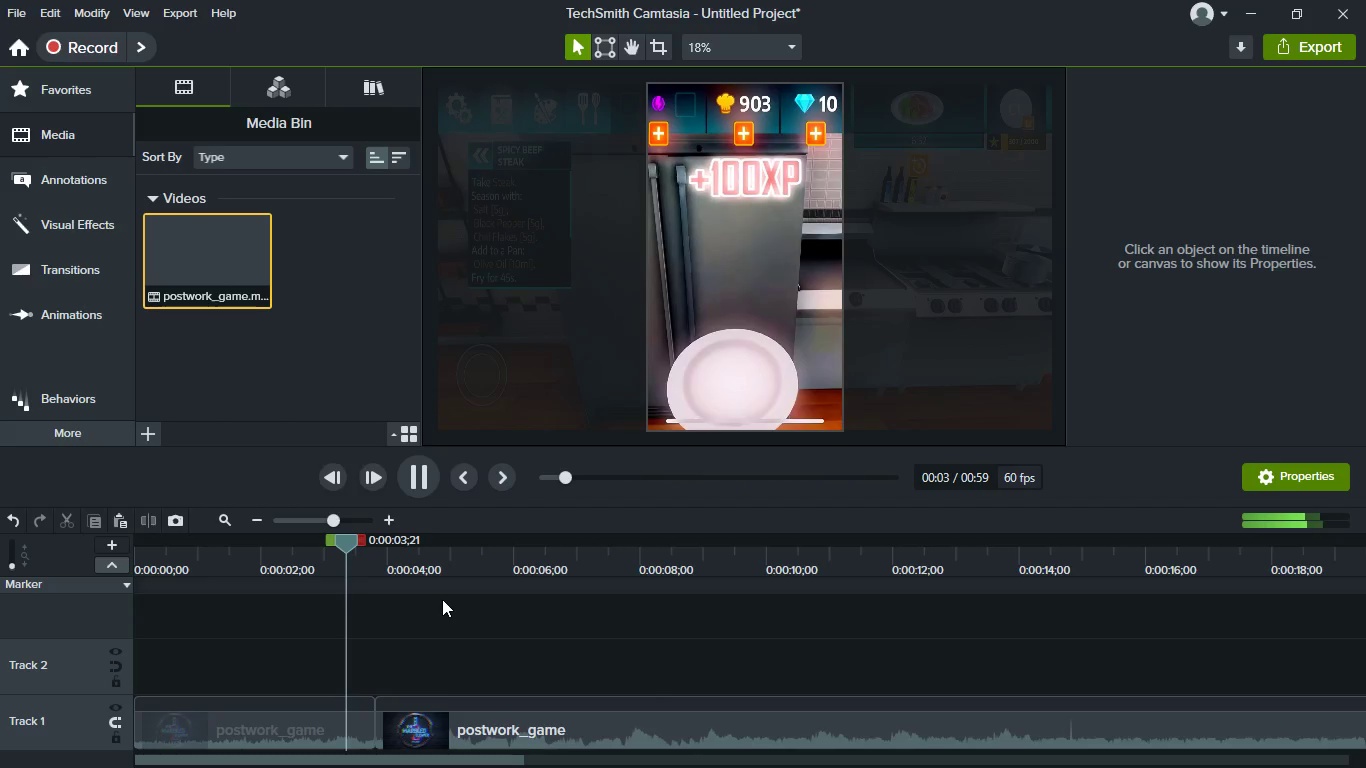 
wait(11.47)
 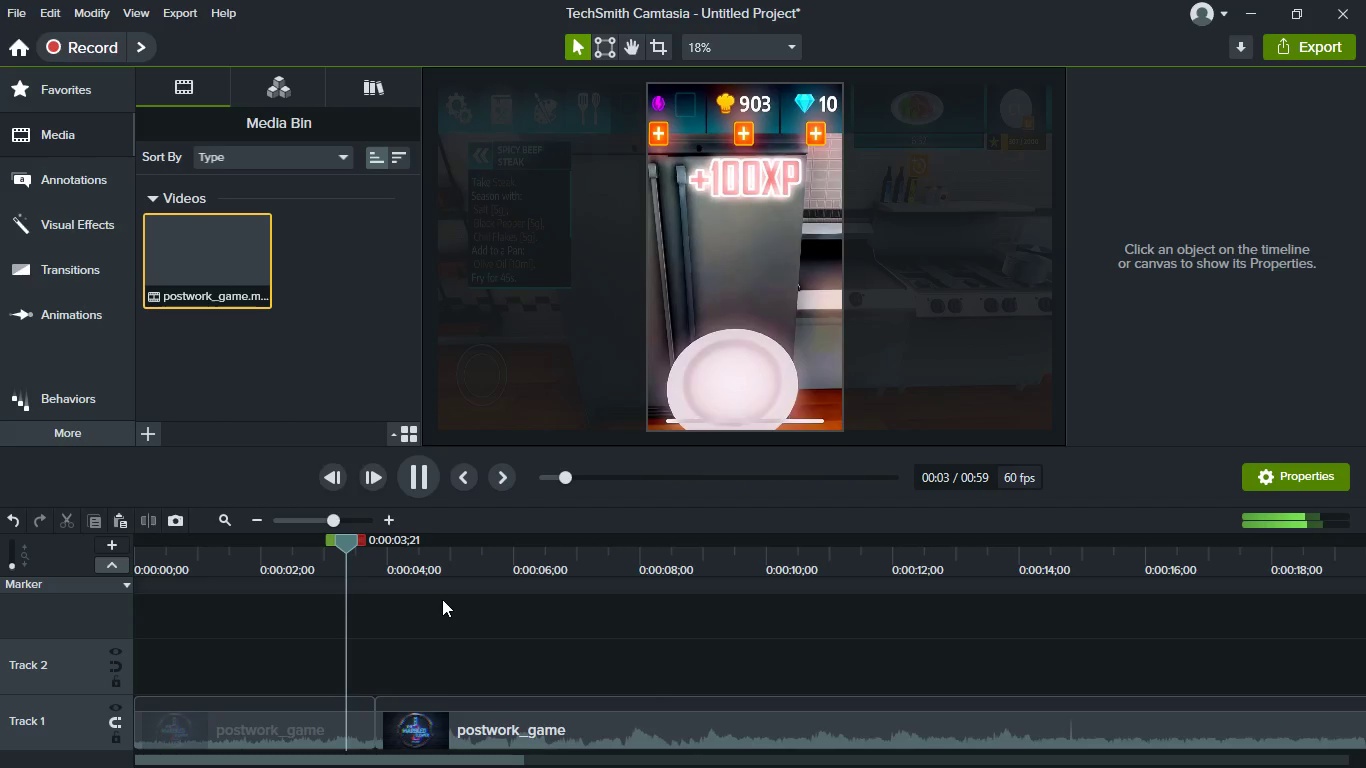 
key(Space)
 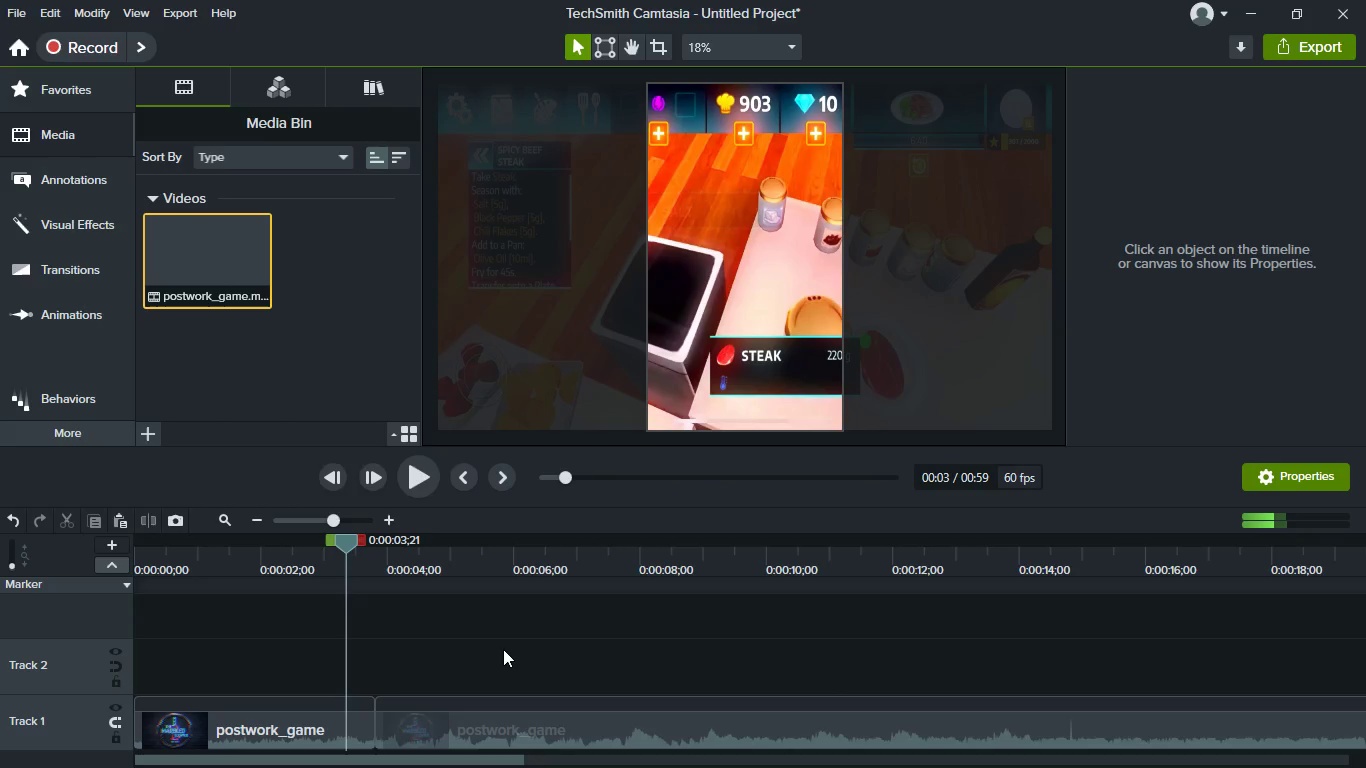 
hold_key(key=ControlLeft, duration=1.38)
scroll: coordinate [514, 652], scroll_direction: down, amount: 1.0
 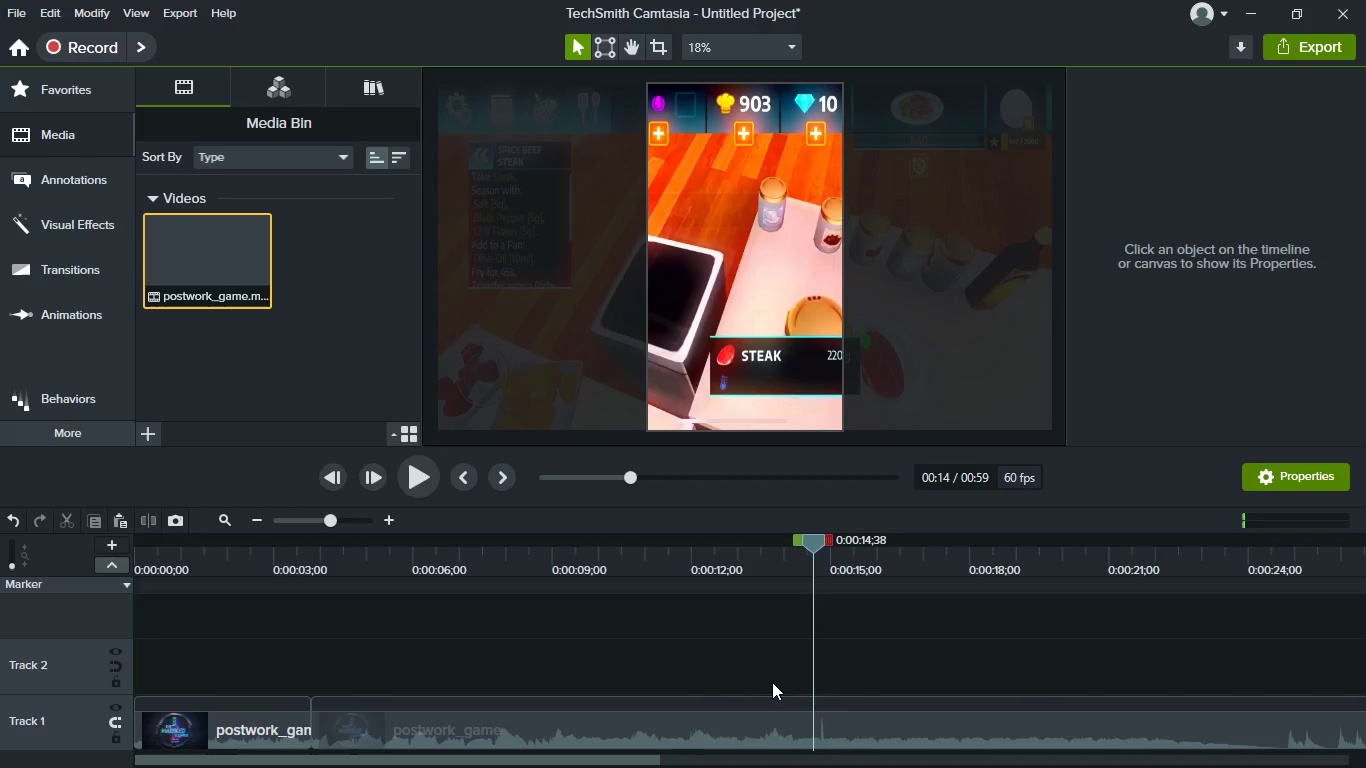 
key(Control+ControlLeft)
 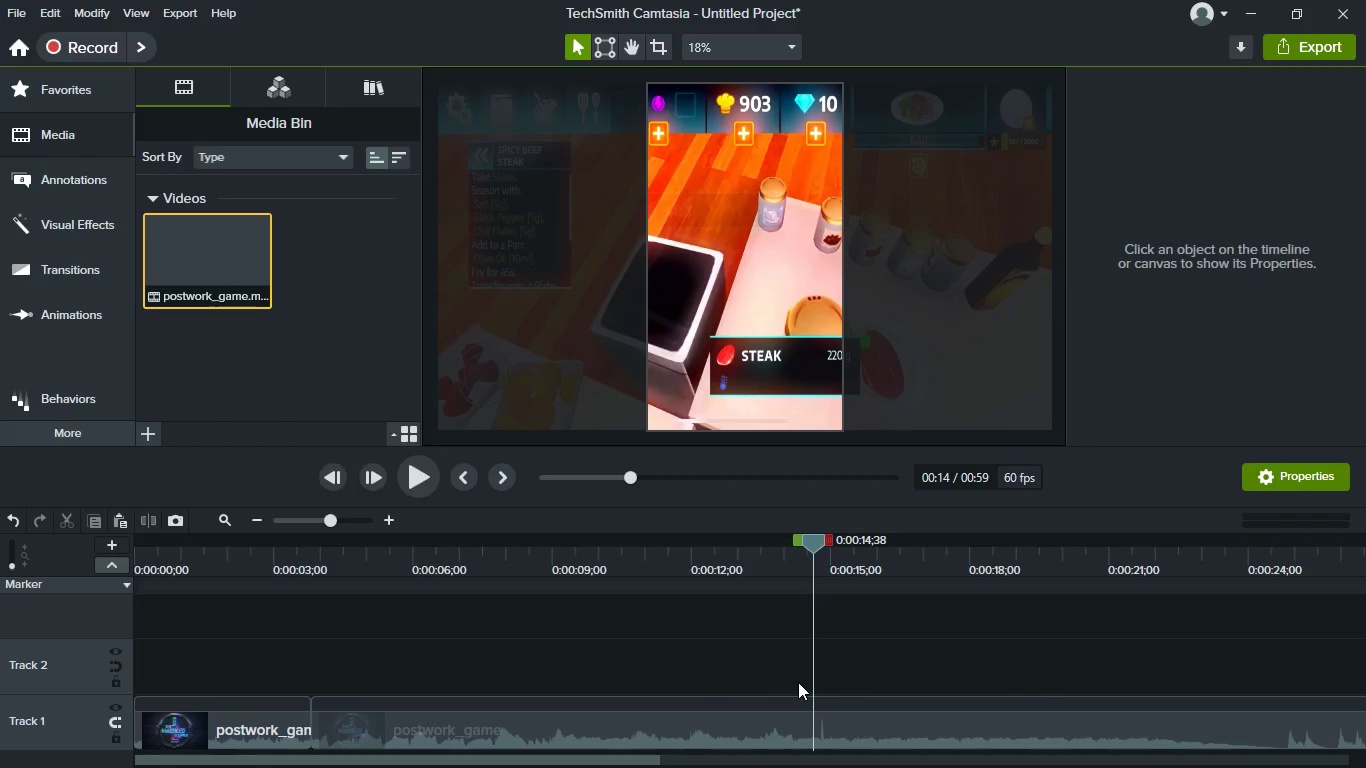 
scroll: coordinate [798, 682], scroll_direction: down, amount: 1.0
 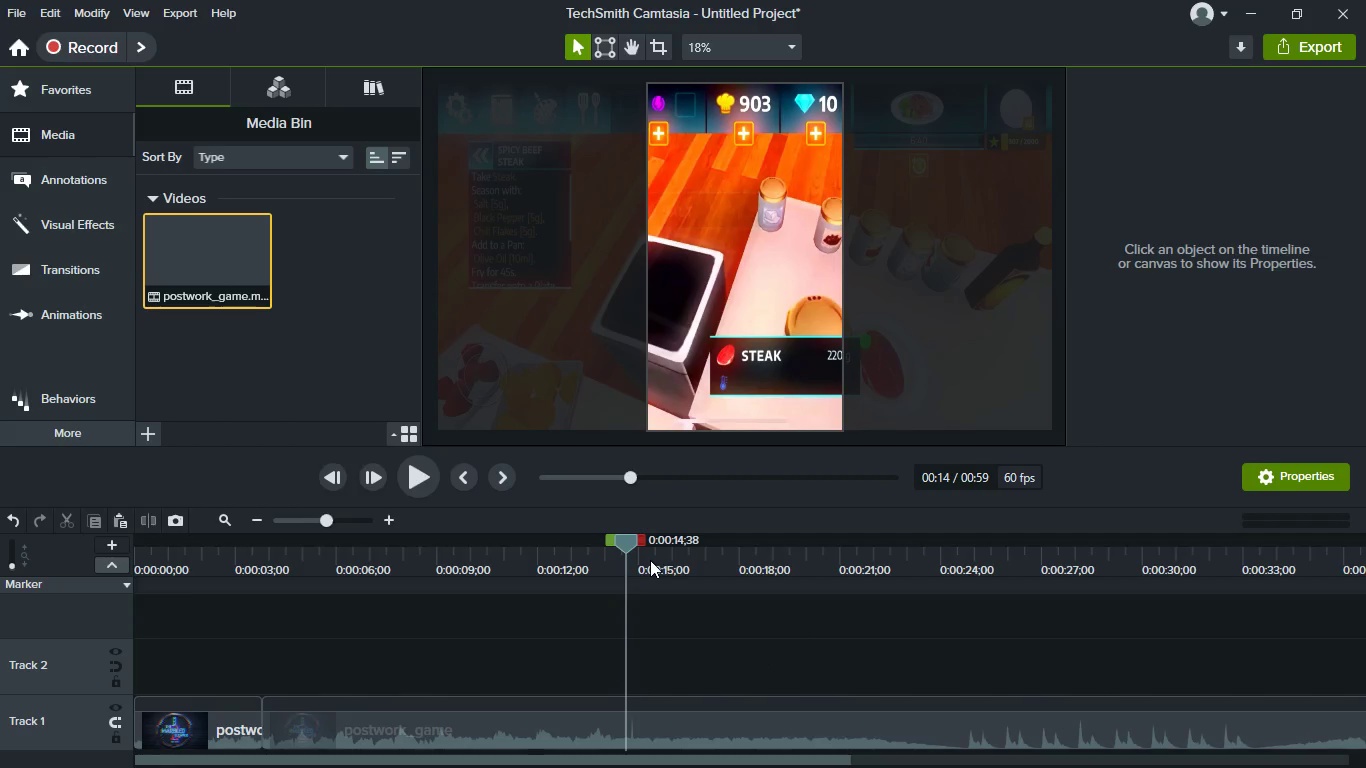 
left_click([641, 558])
 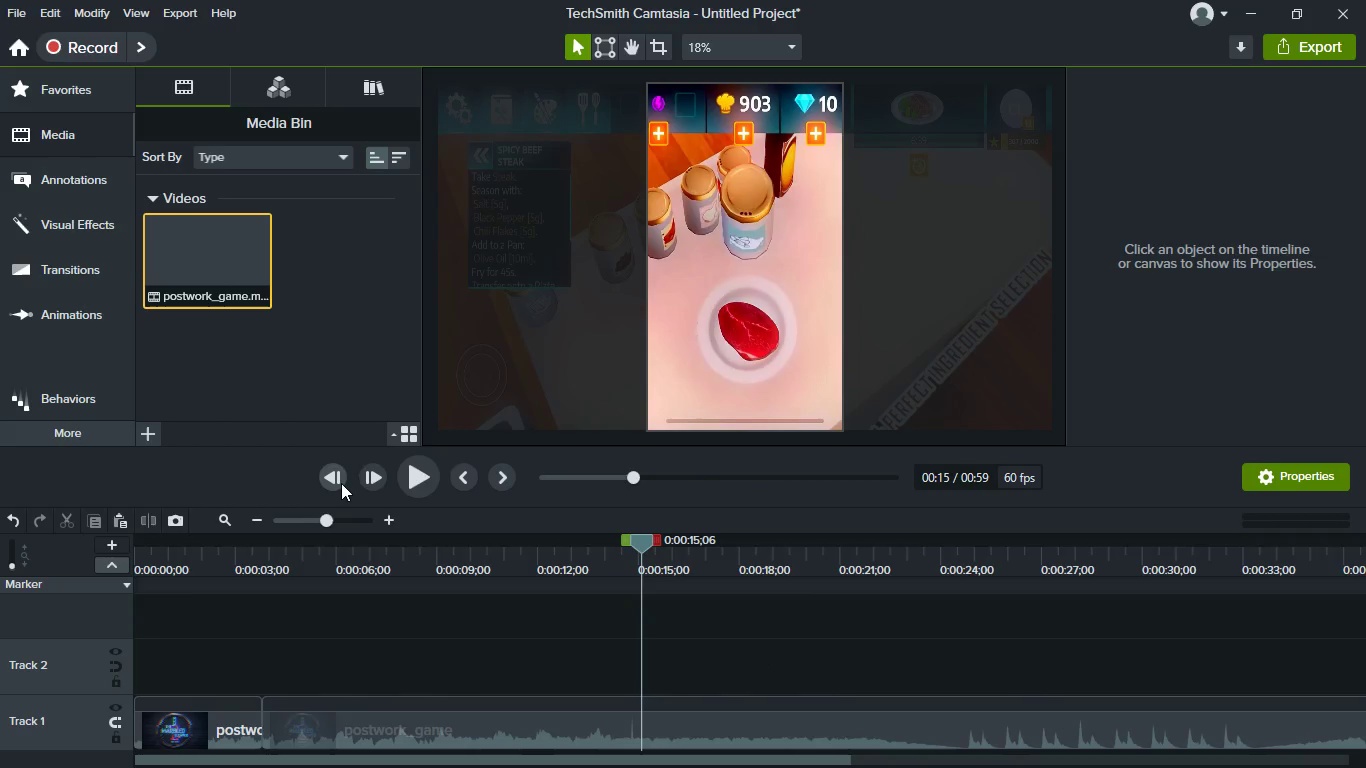 
double_click([341, 483])
 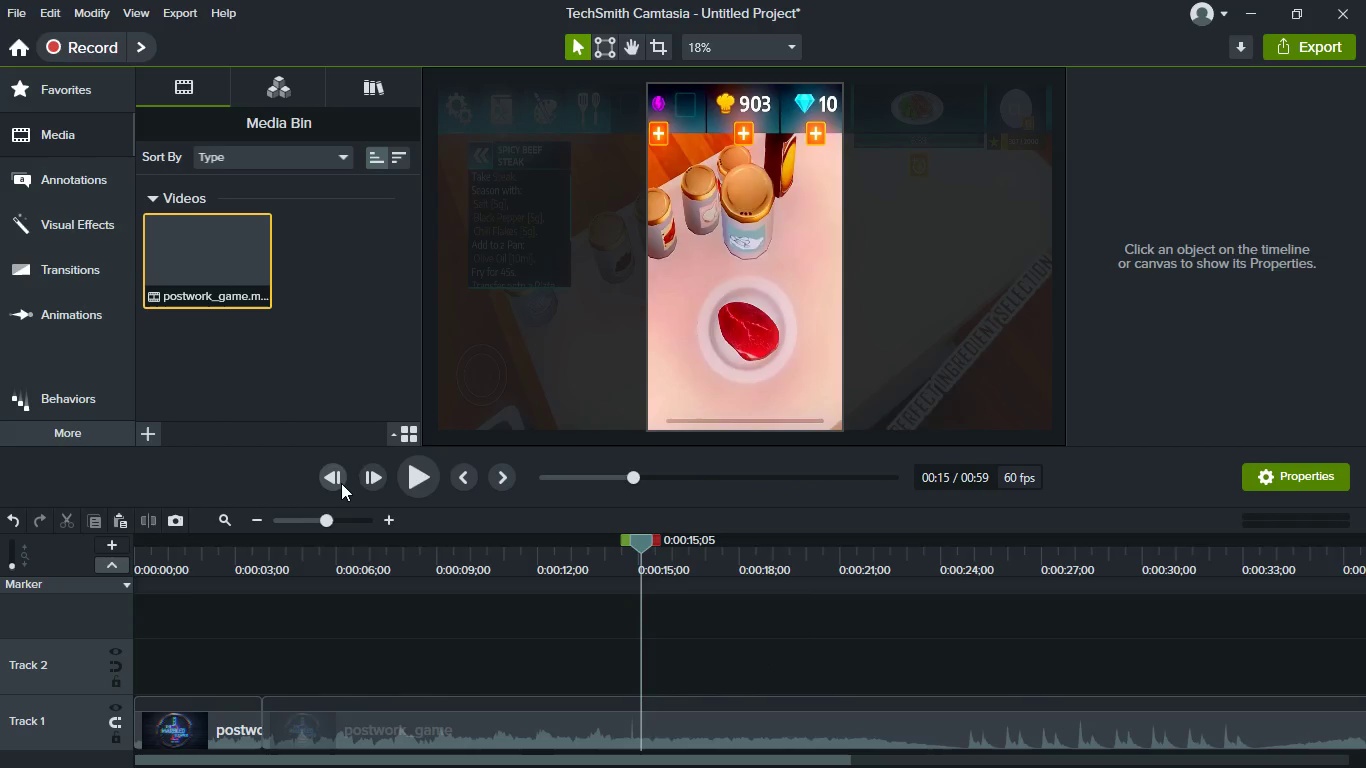 
triple_click([341, 483])
 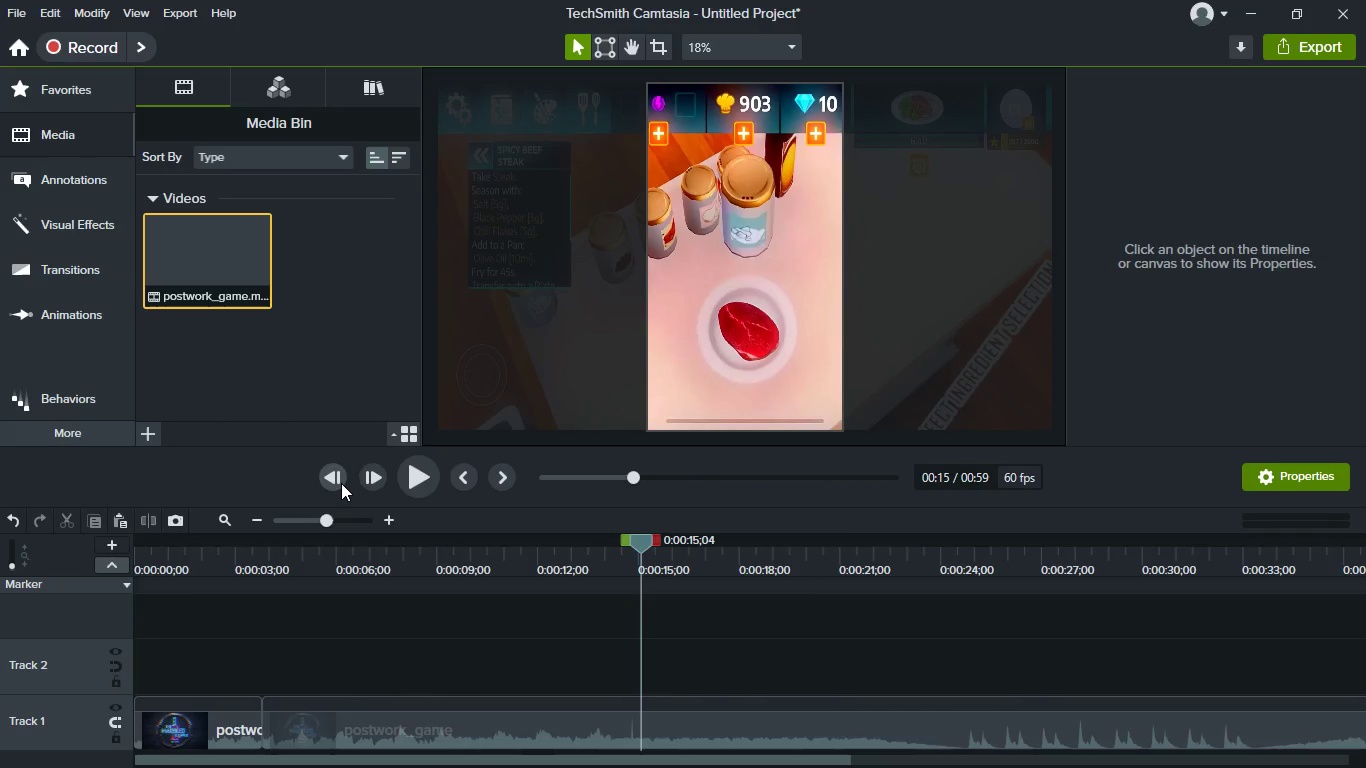 
triple_click([341, 483])
 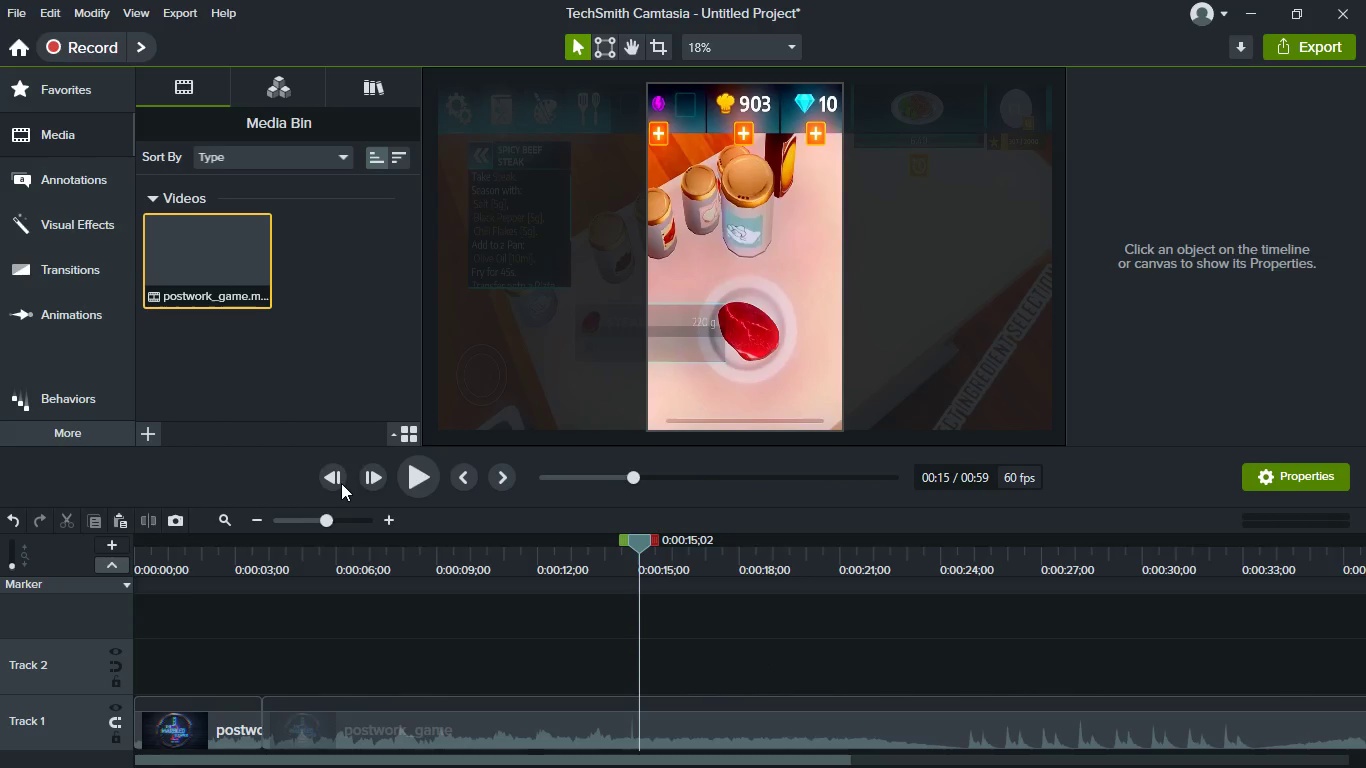 
left_click([341, 483])
 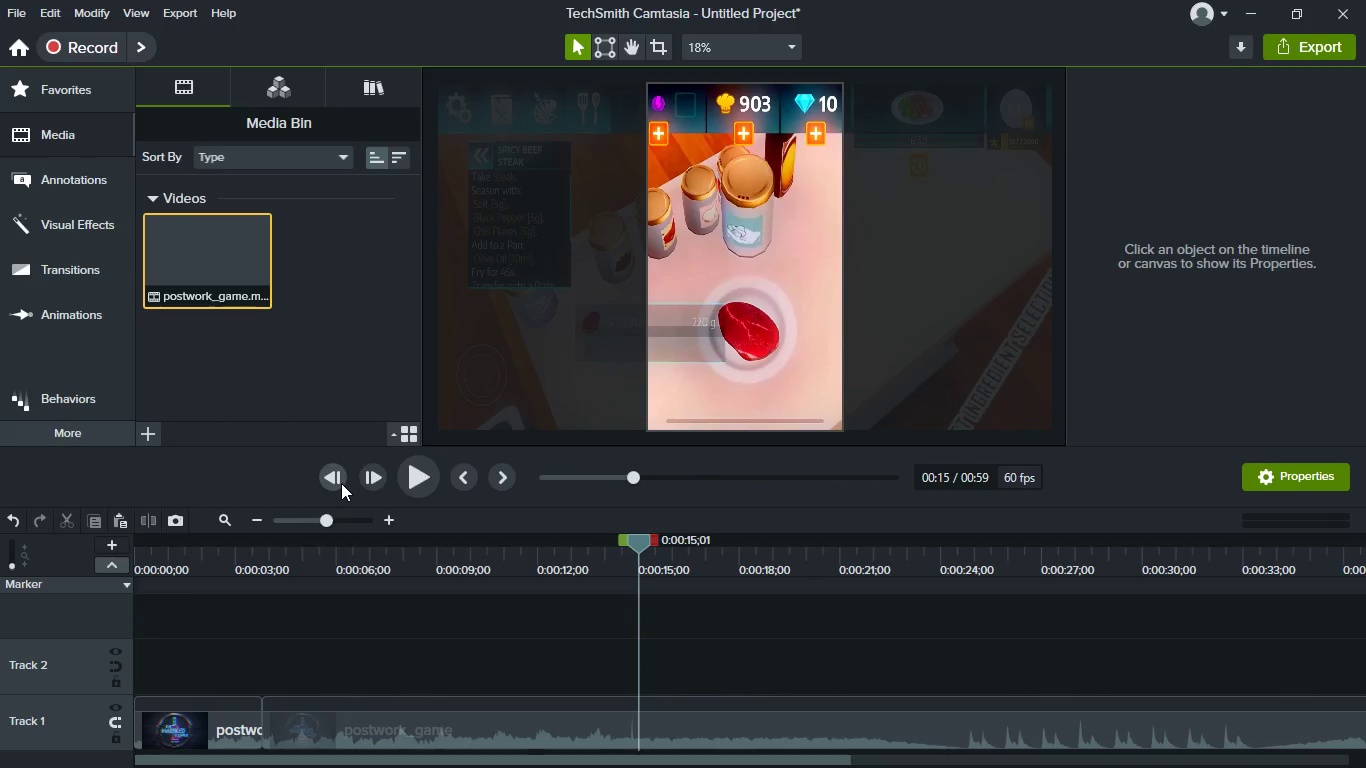 
left_click([341, 483])
 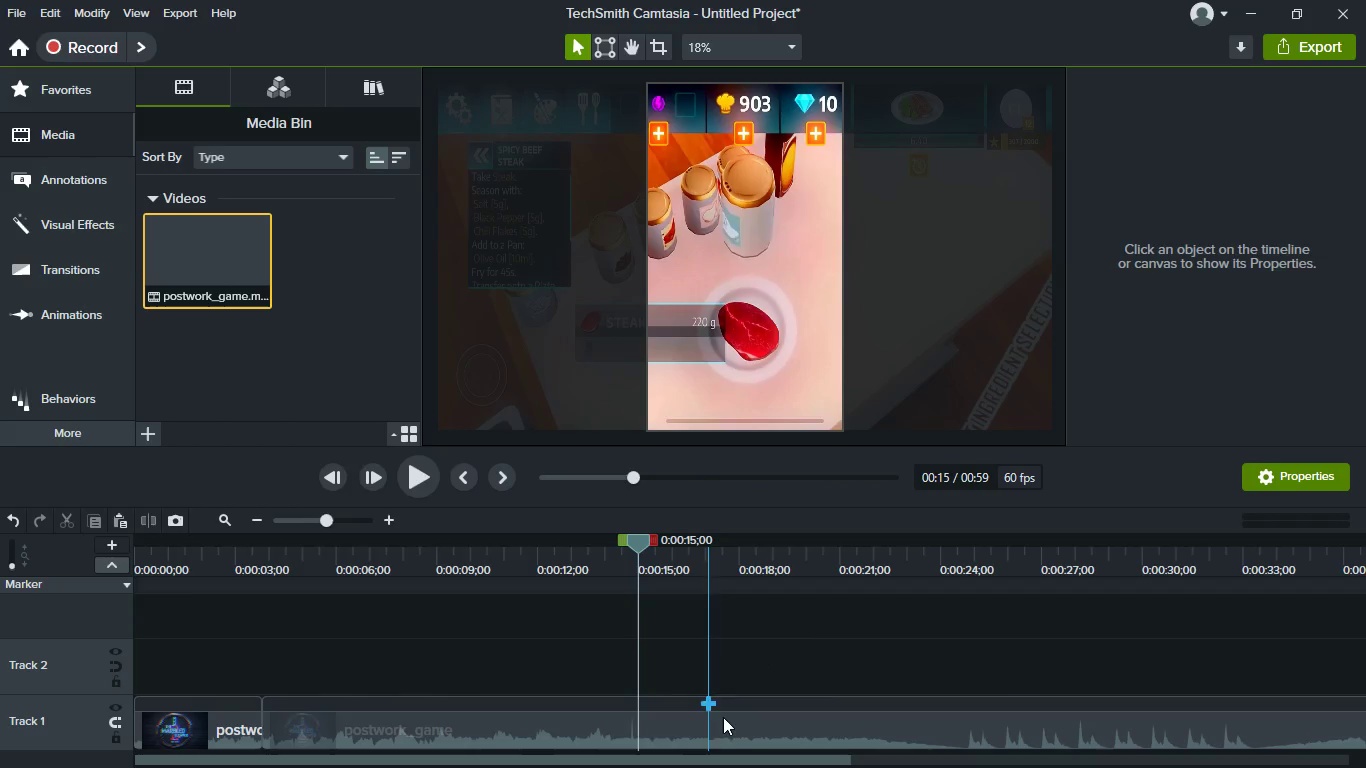 
left_click([723, 725])
 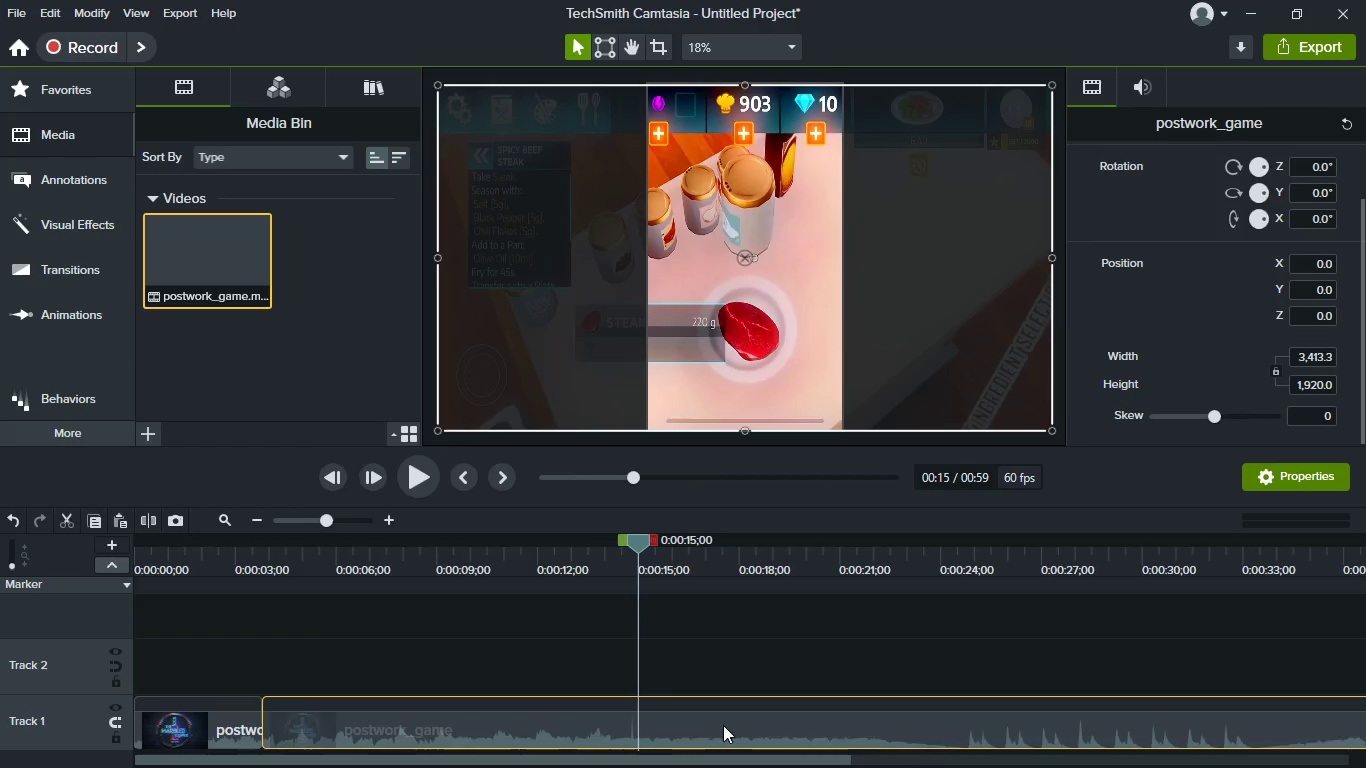 
key(S)
 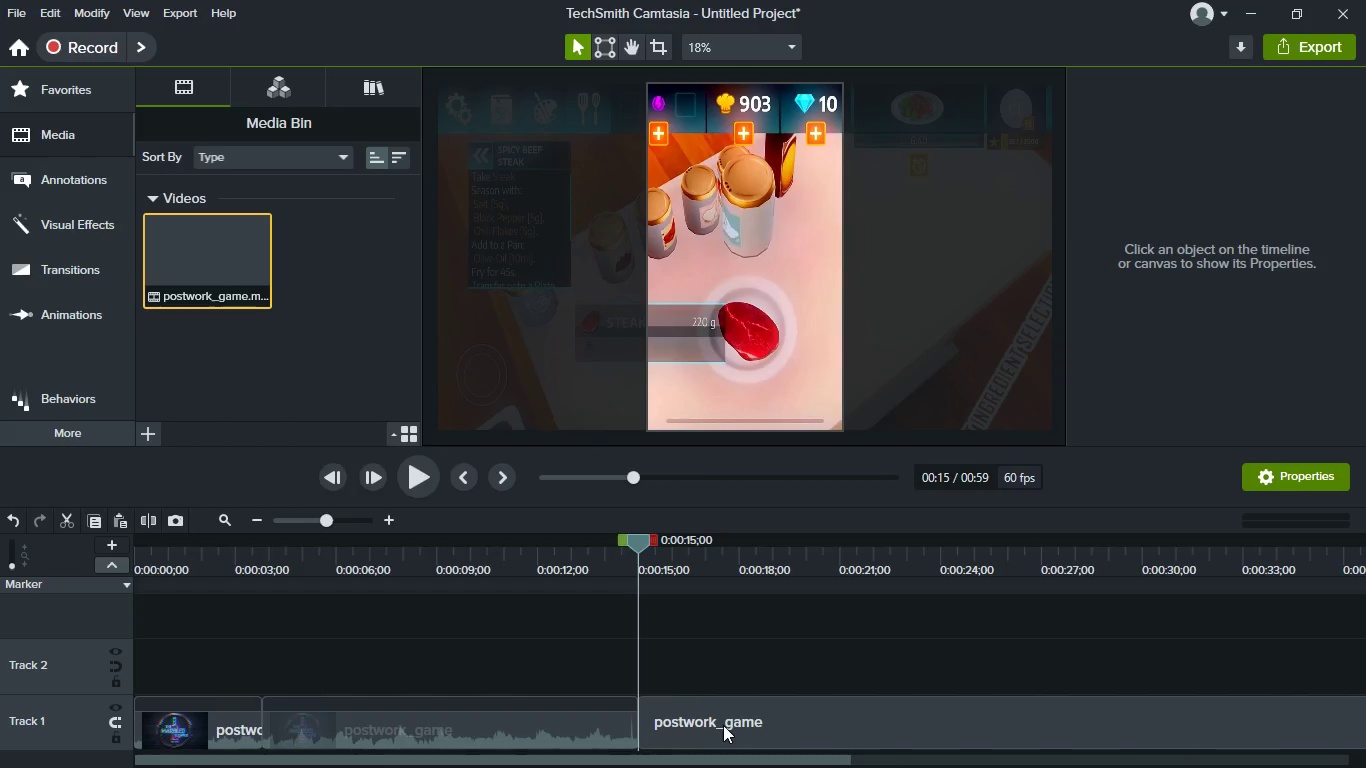 
left_click([723, 725])
 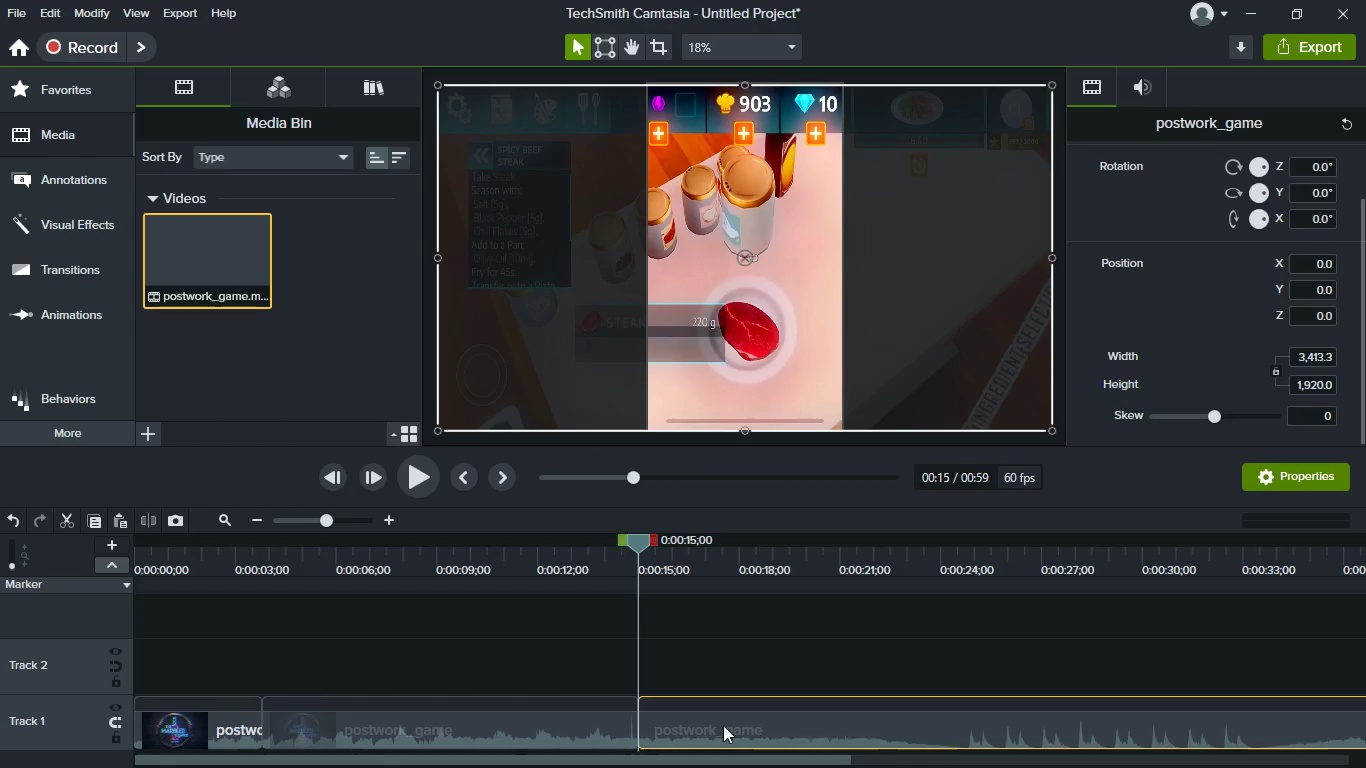 
key(Delete)
 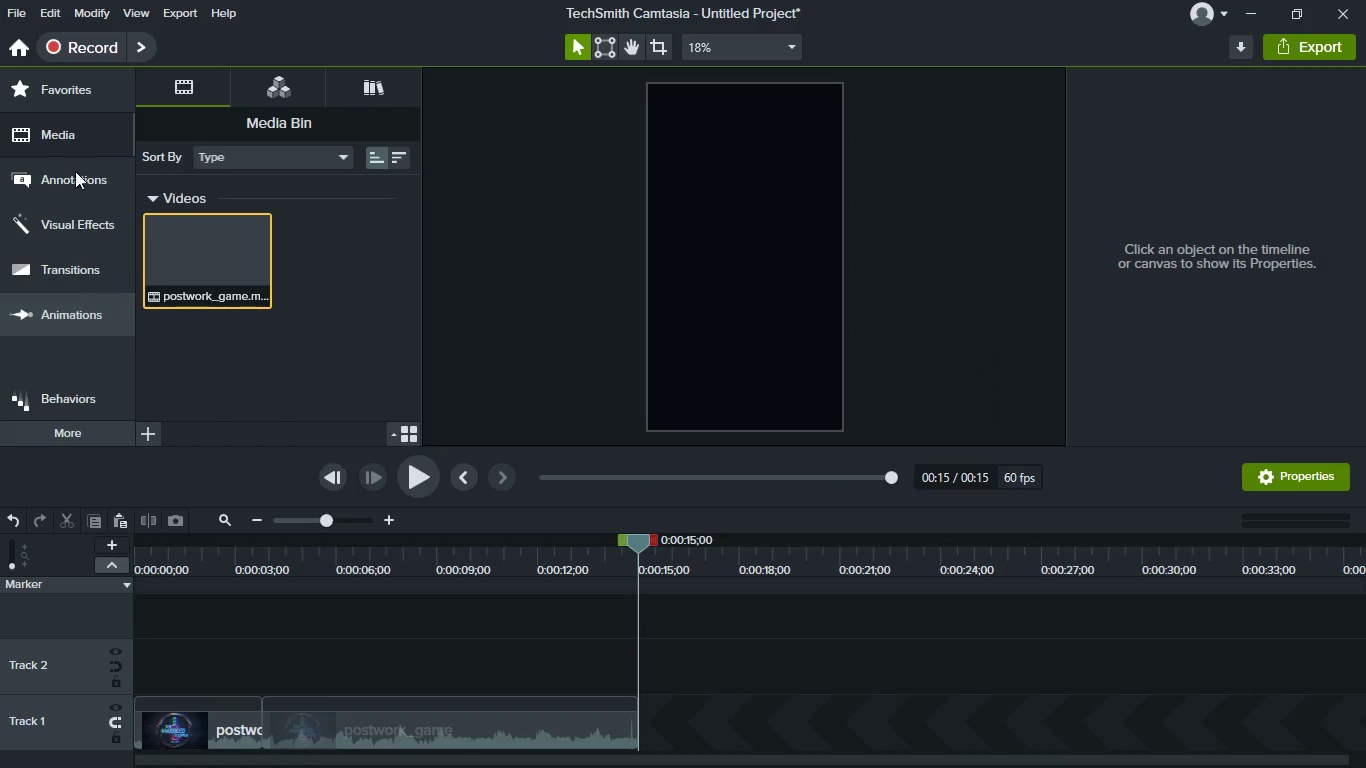 
left_click([69, 95])
 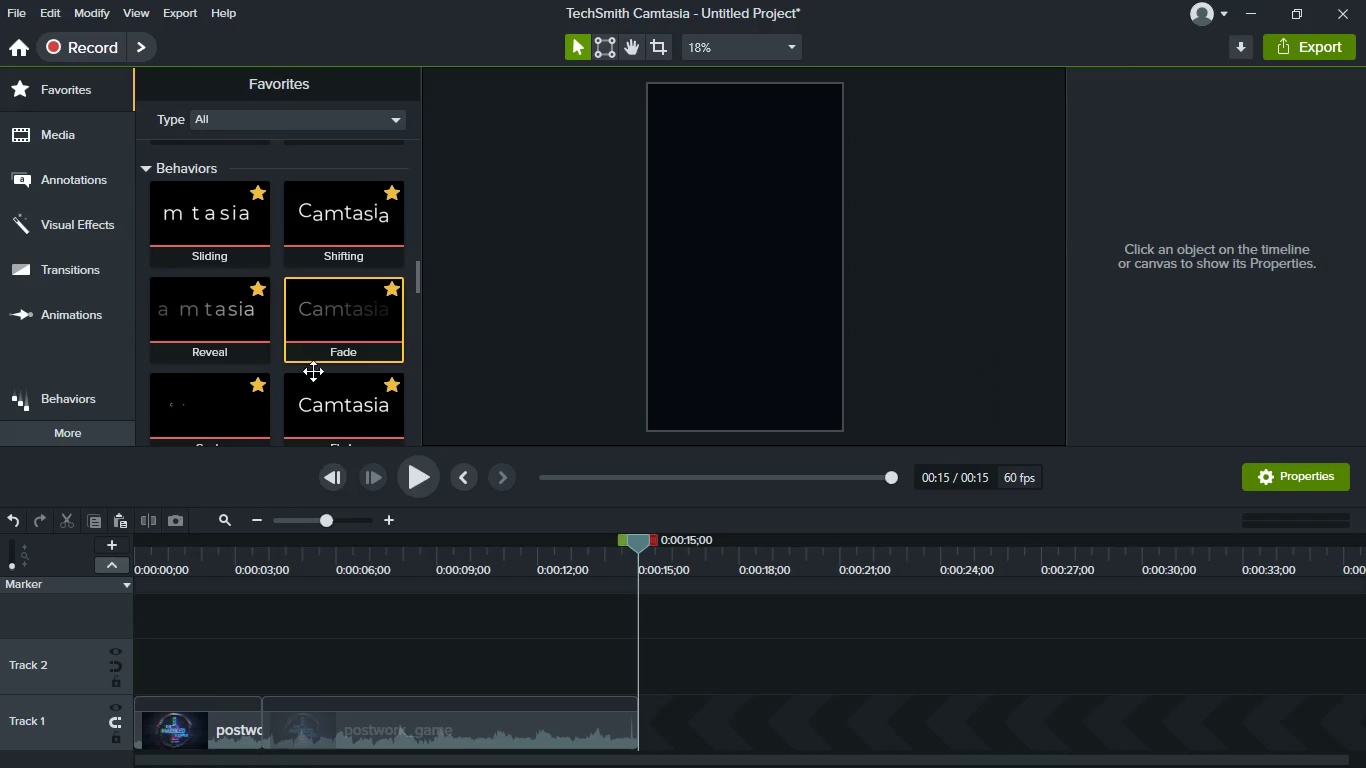 
scroll: coordinate [281, 376], scroll_direction: down, amount: 40.0
 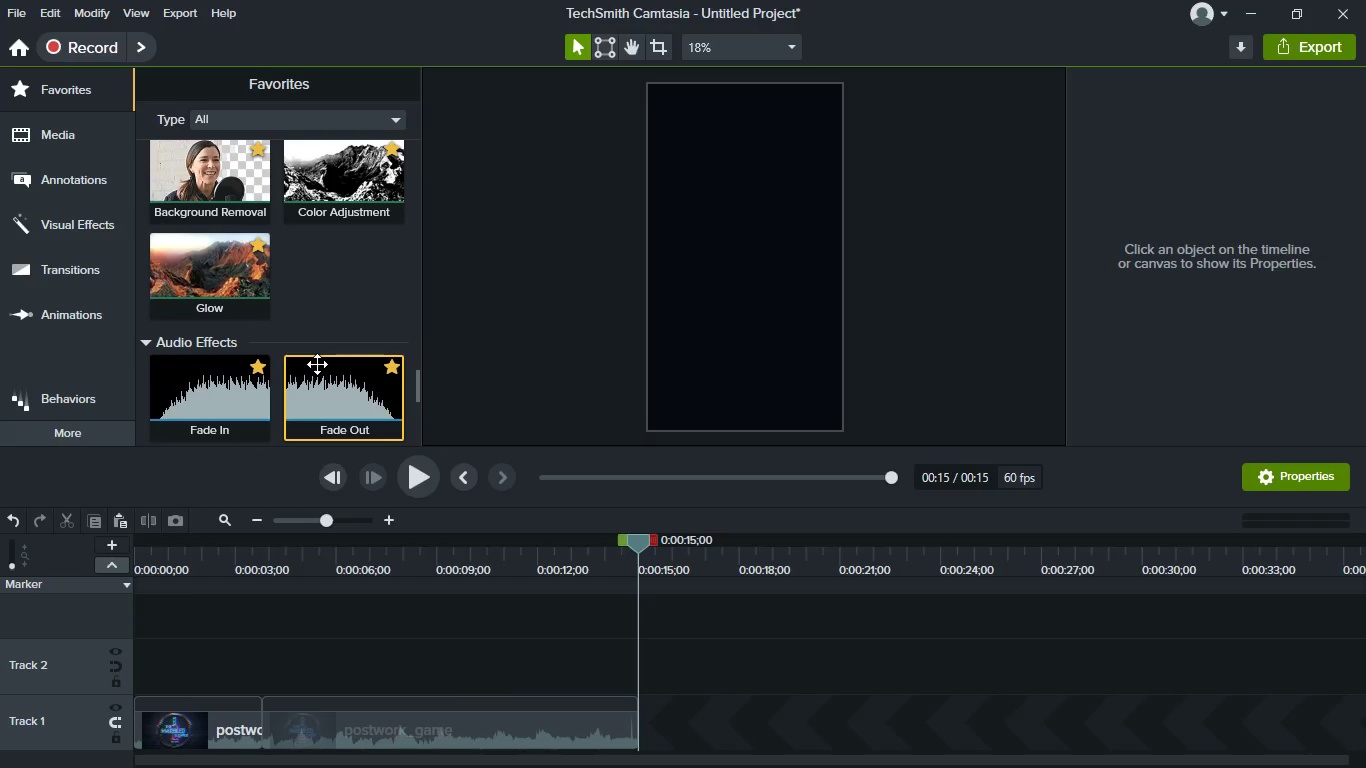 
left_click_drag(start_coordinate=[317, 364], to_coordinate=[563, 719])
 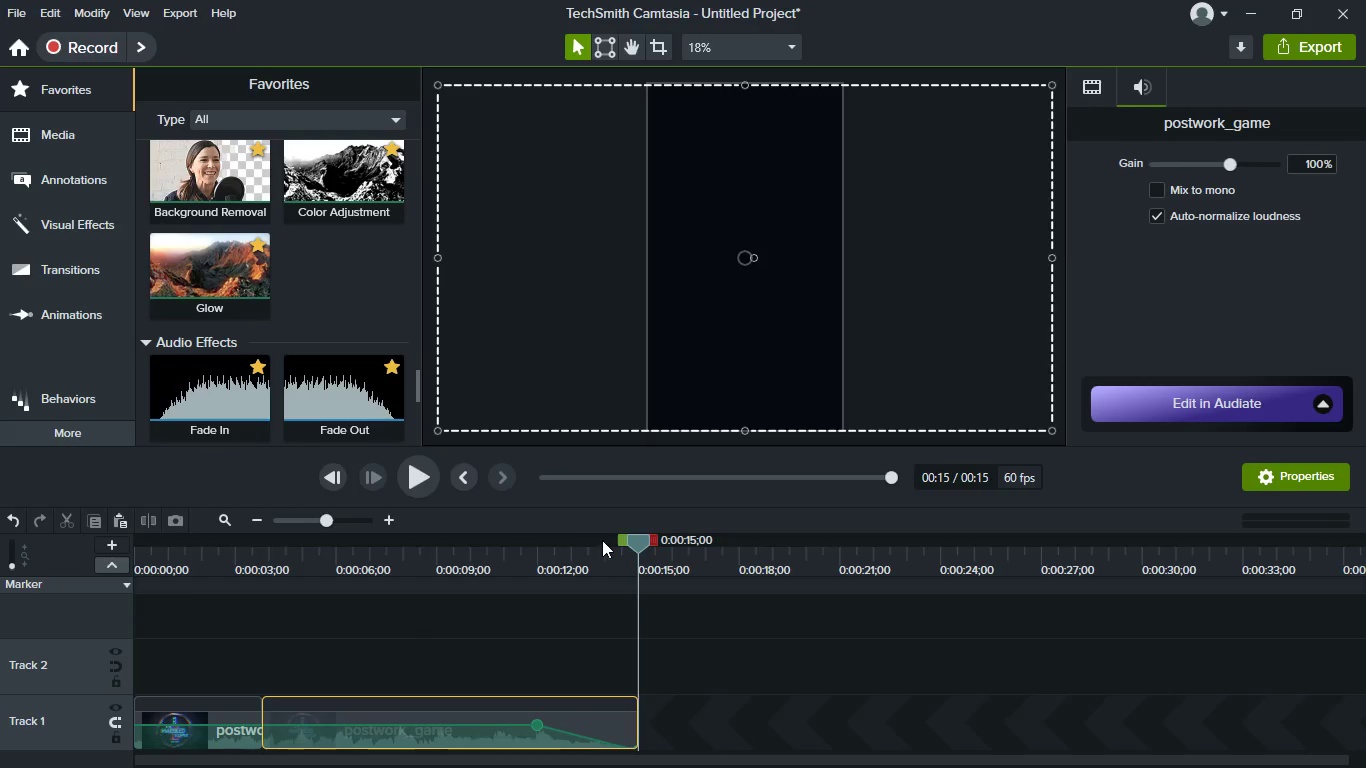 
left_click_drag(start_coordinate=[633, 545], to_coordinate=[115, 558])
 